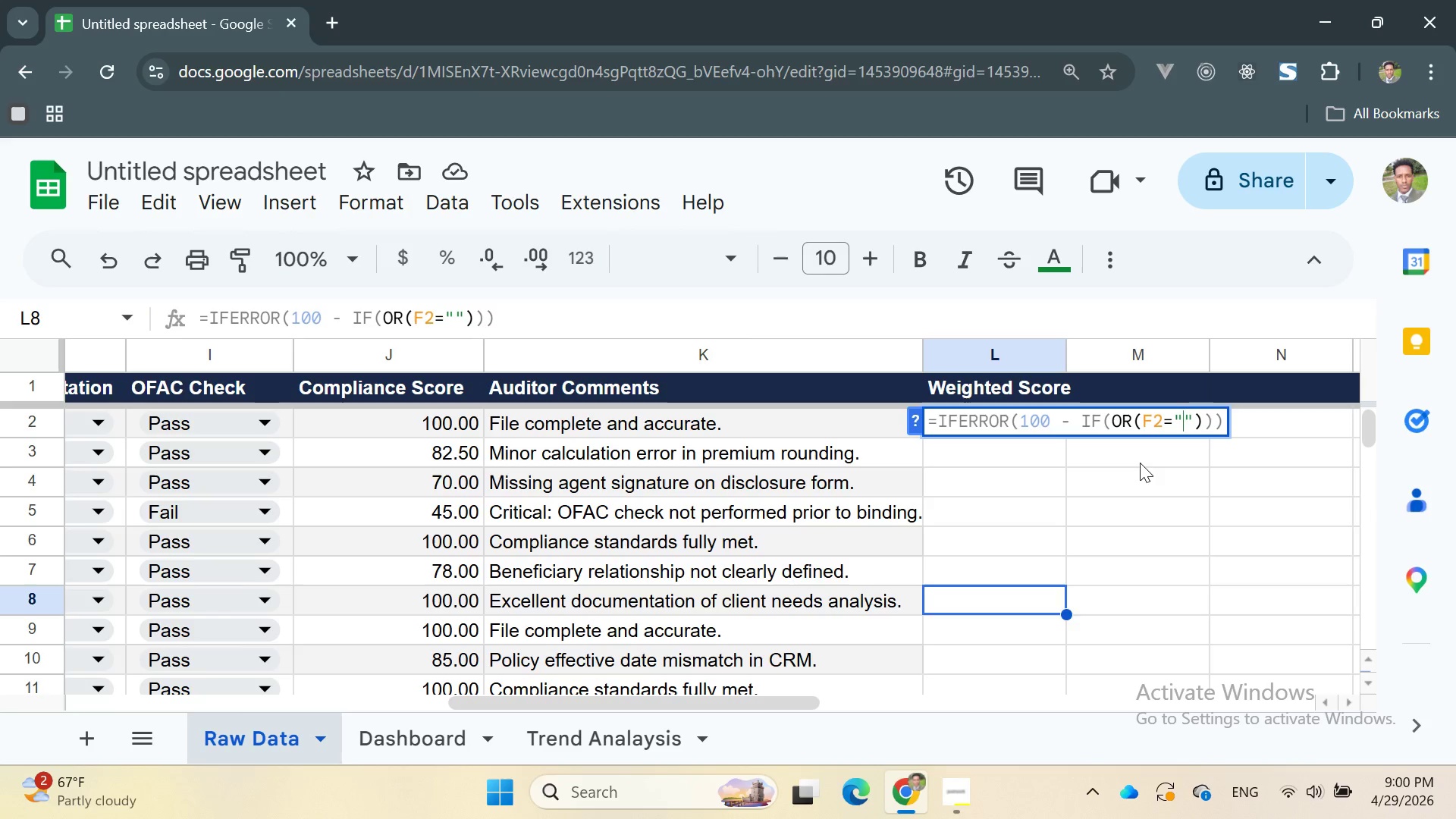 
 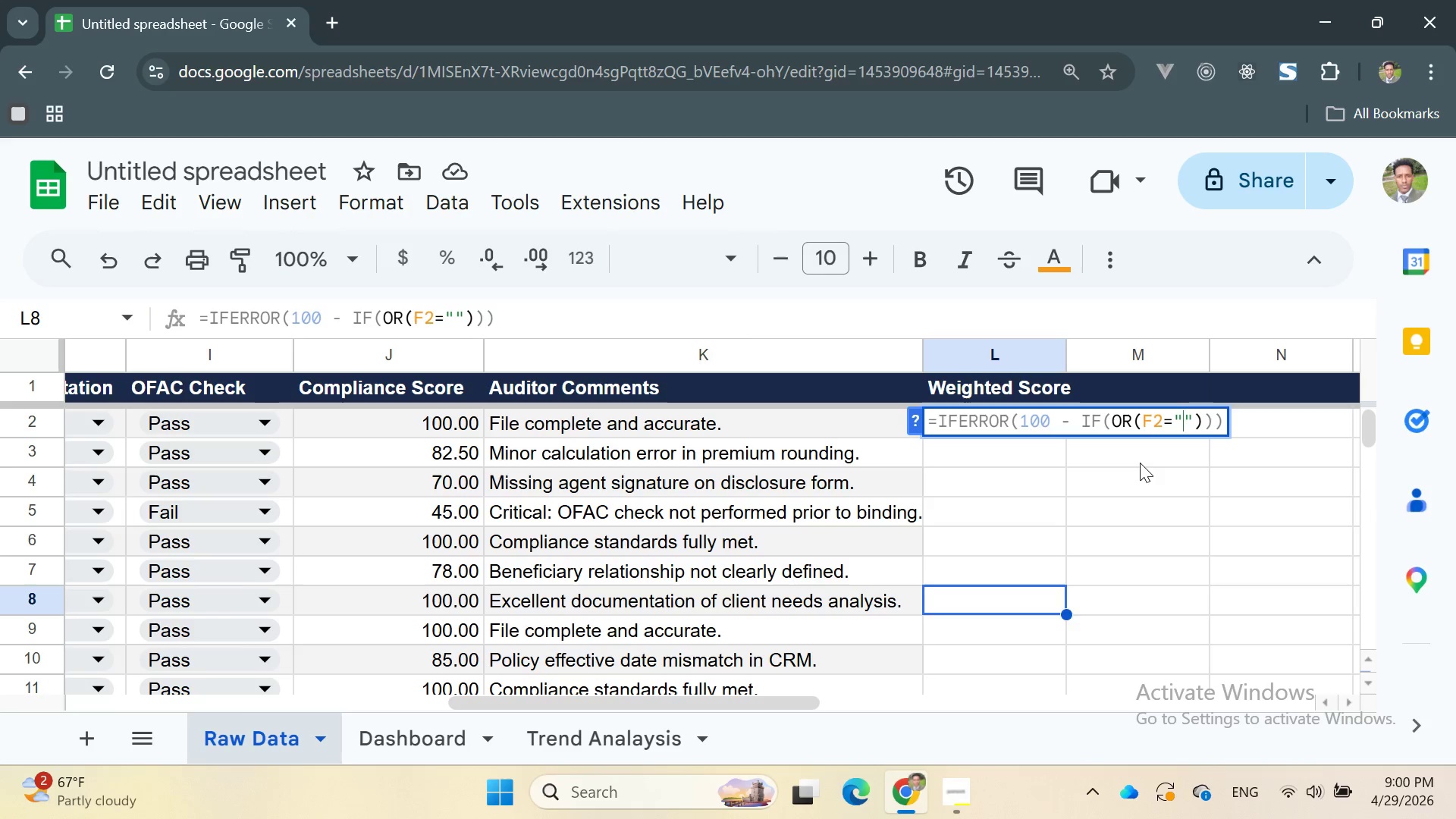 
key(ArrowLeft)
 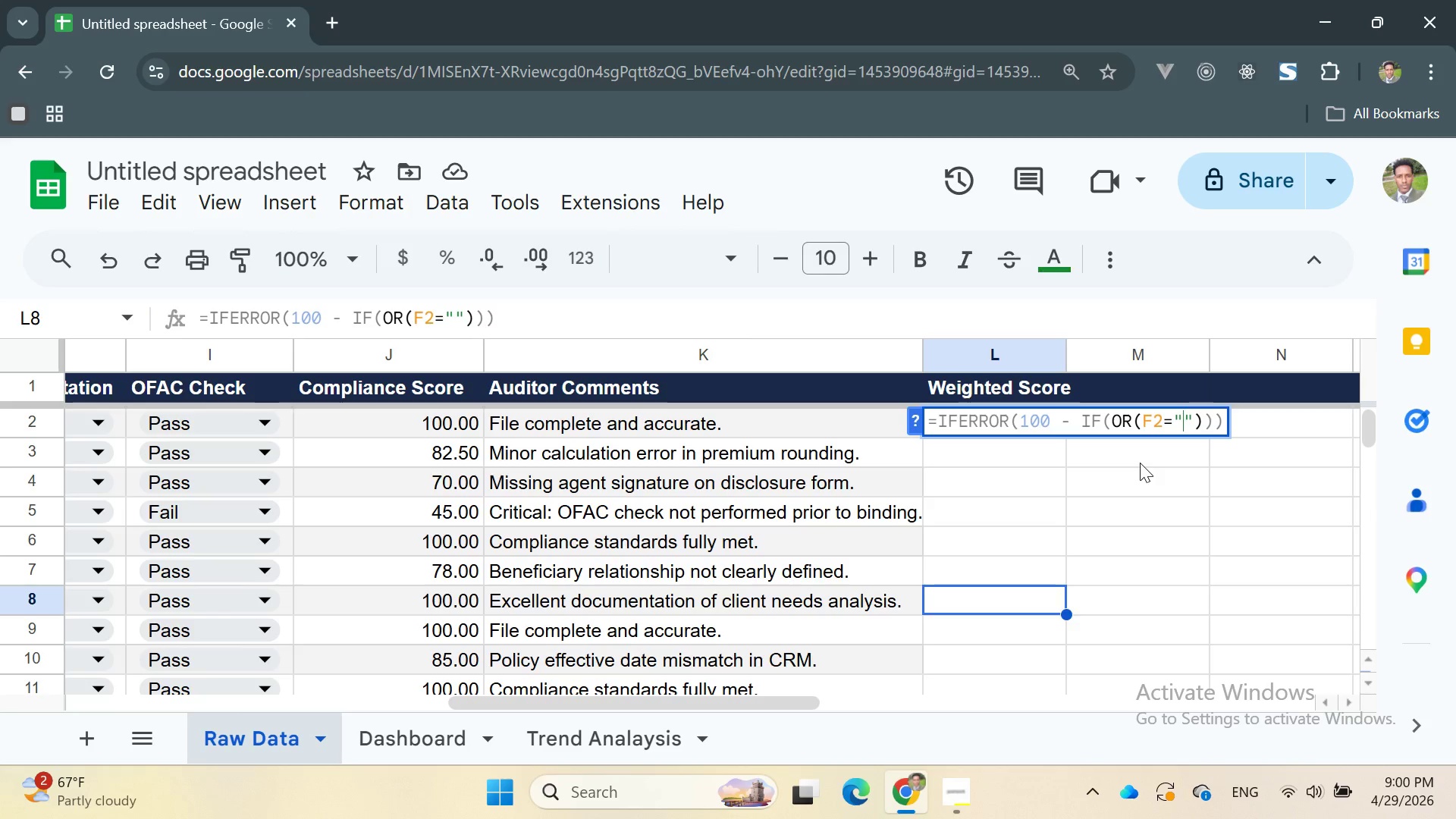 
type(Fail)
 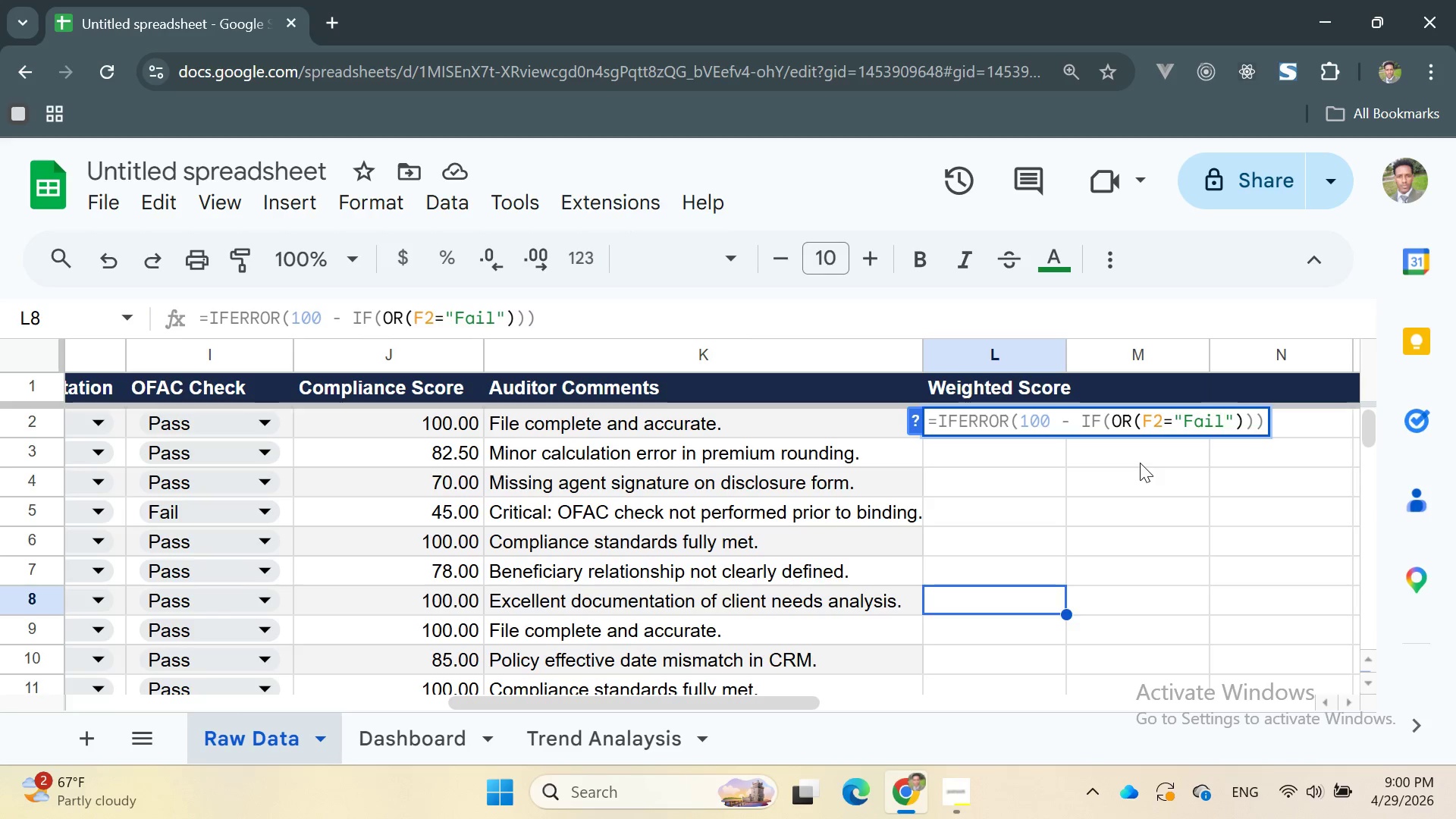 
key(ArrowRight)
 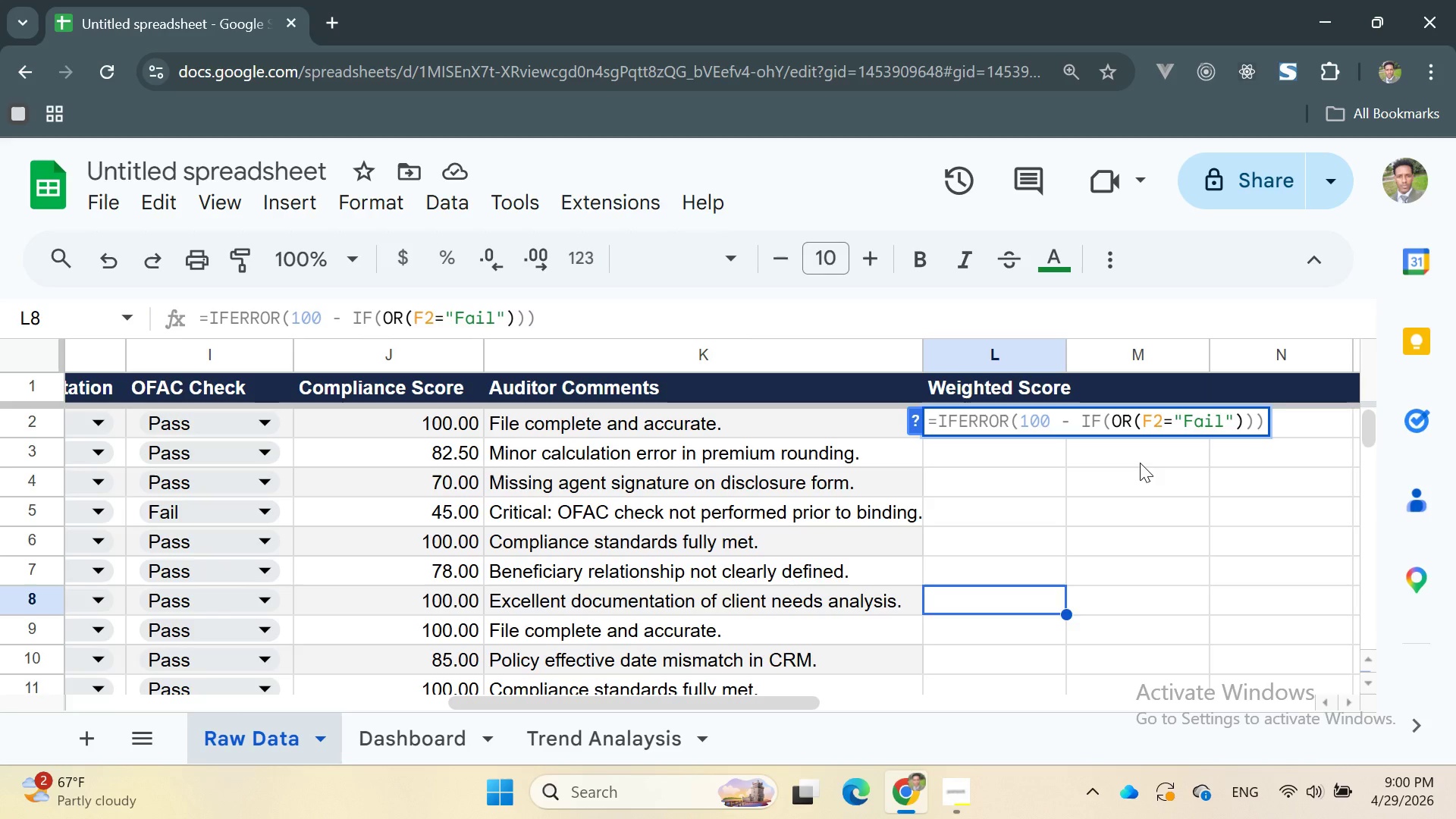 
type(, i)
key(Backspace)
type(I2)
 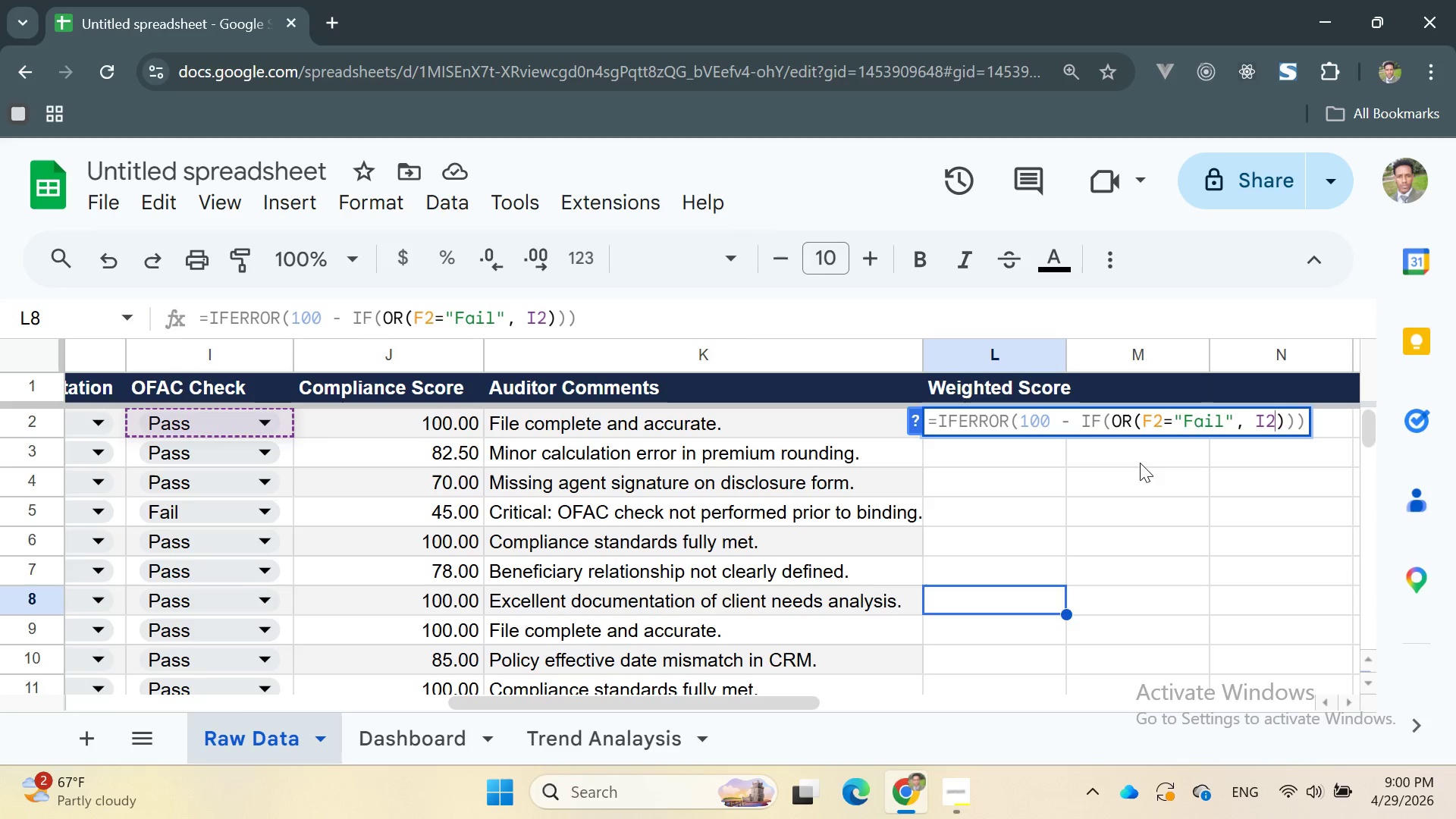 
key(Equal)
 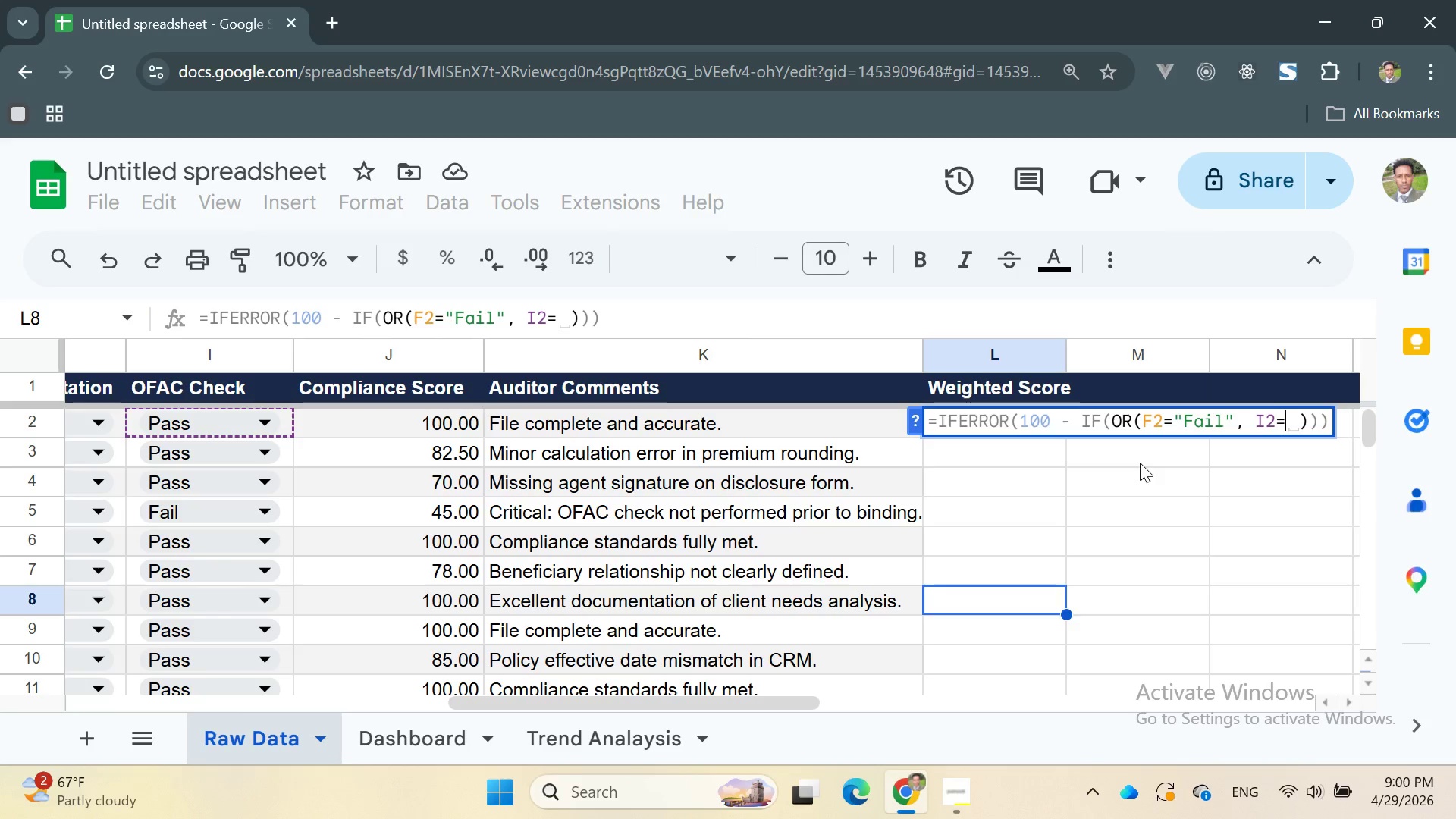 
key(Shift+Quote)
 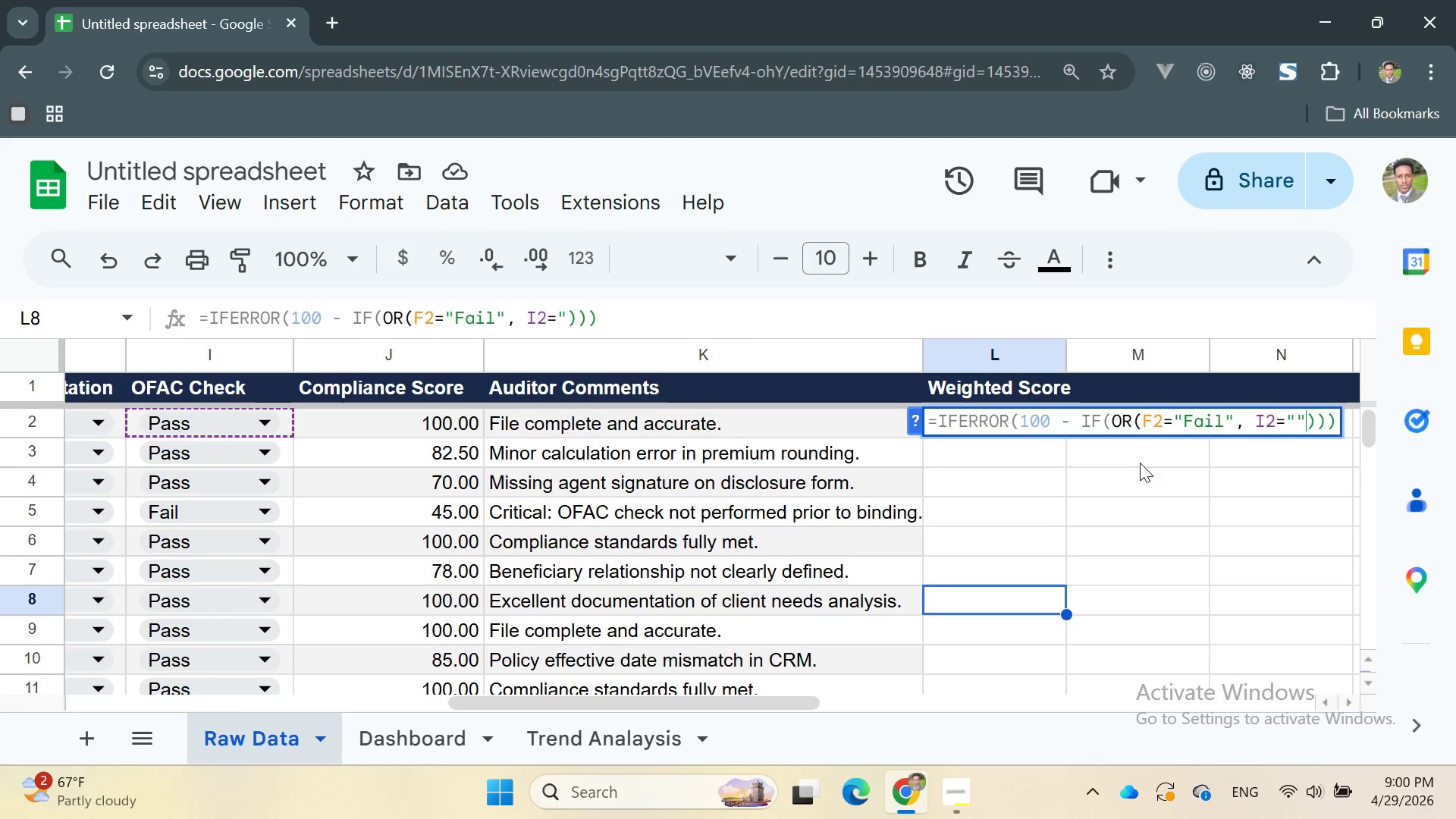 
key(Shift+Quote)
 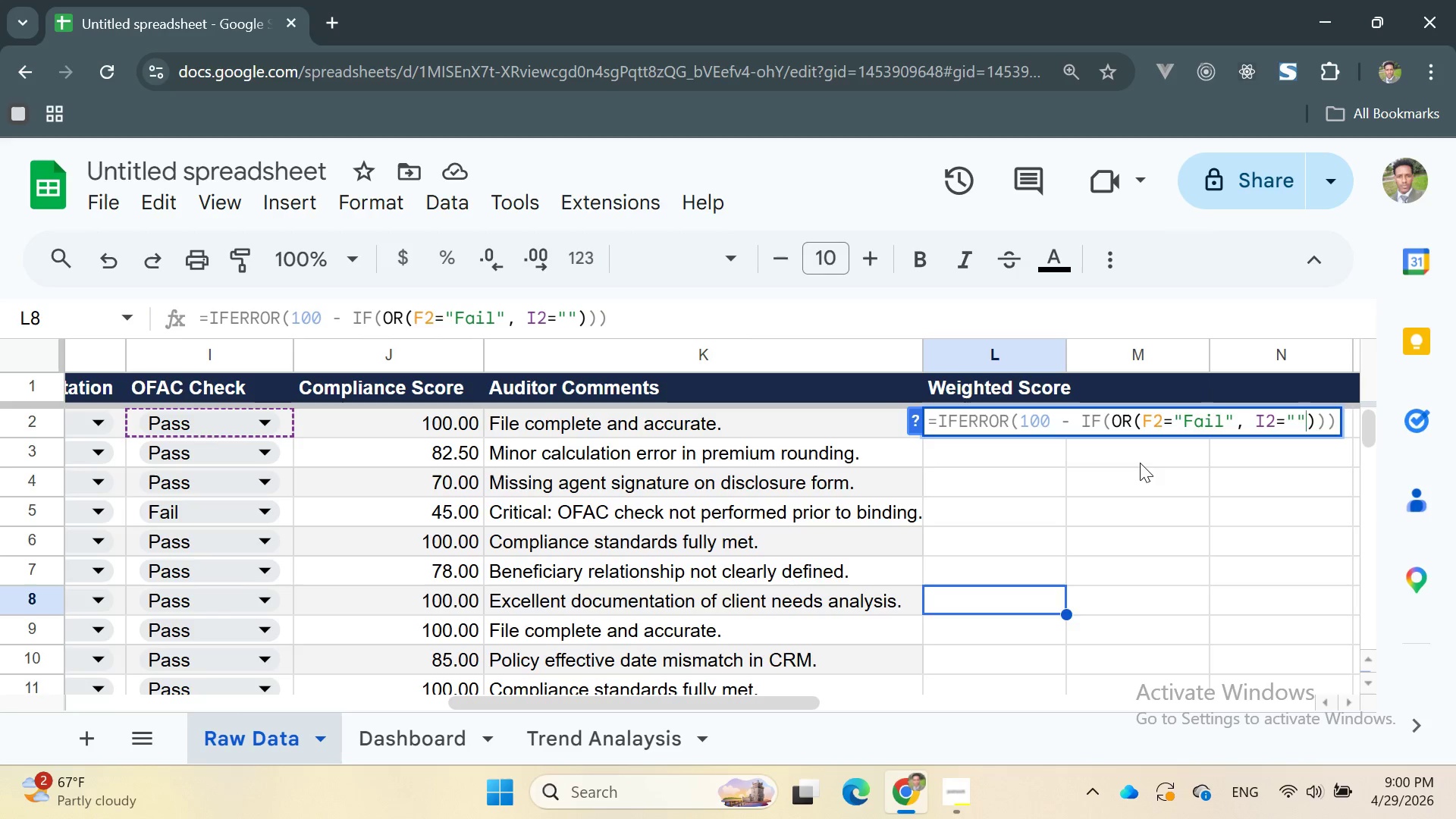 
key(ArrowLeft)
 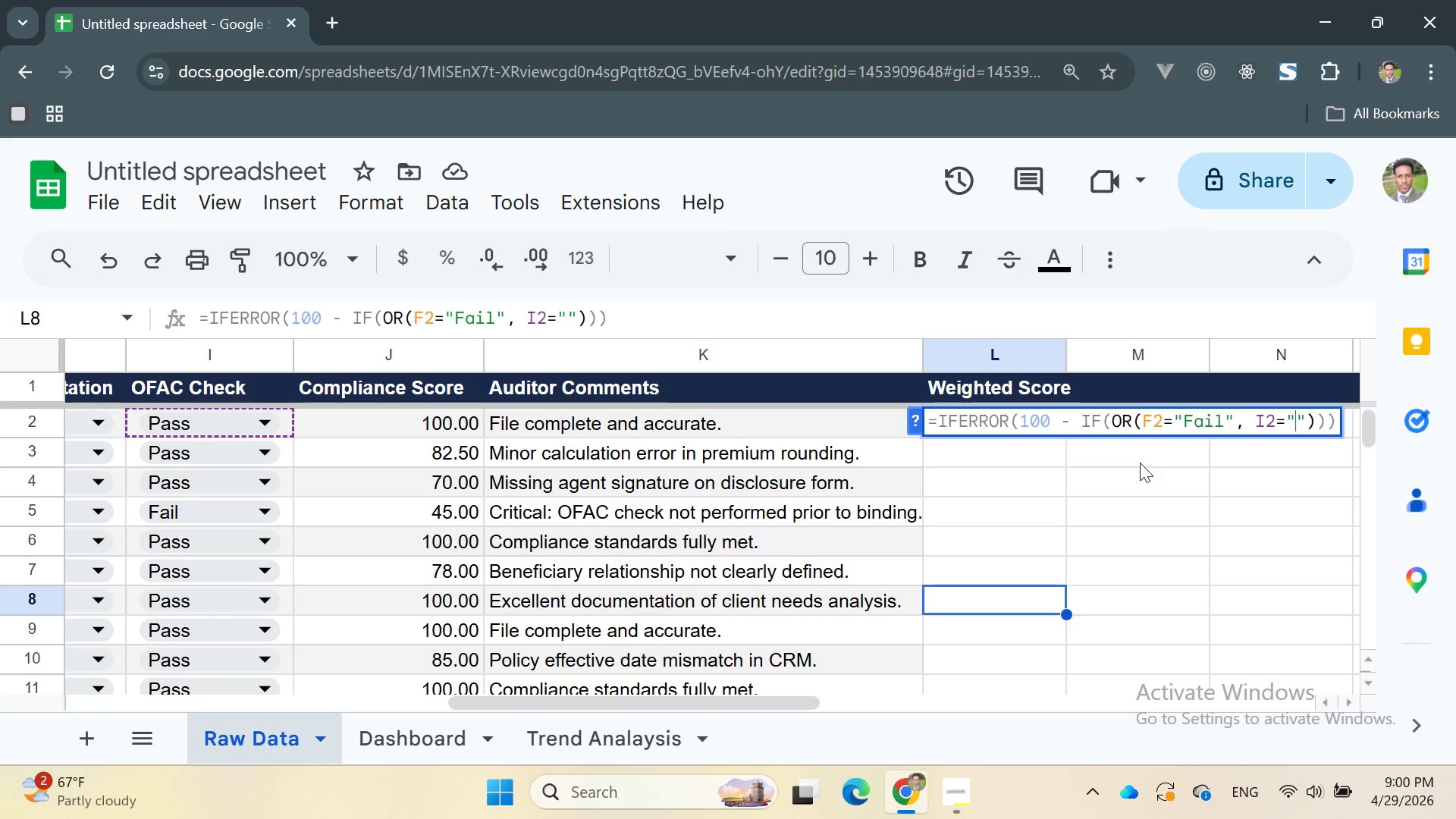 
type(Fail)
 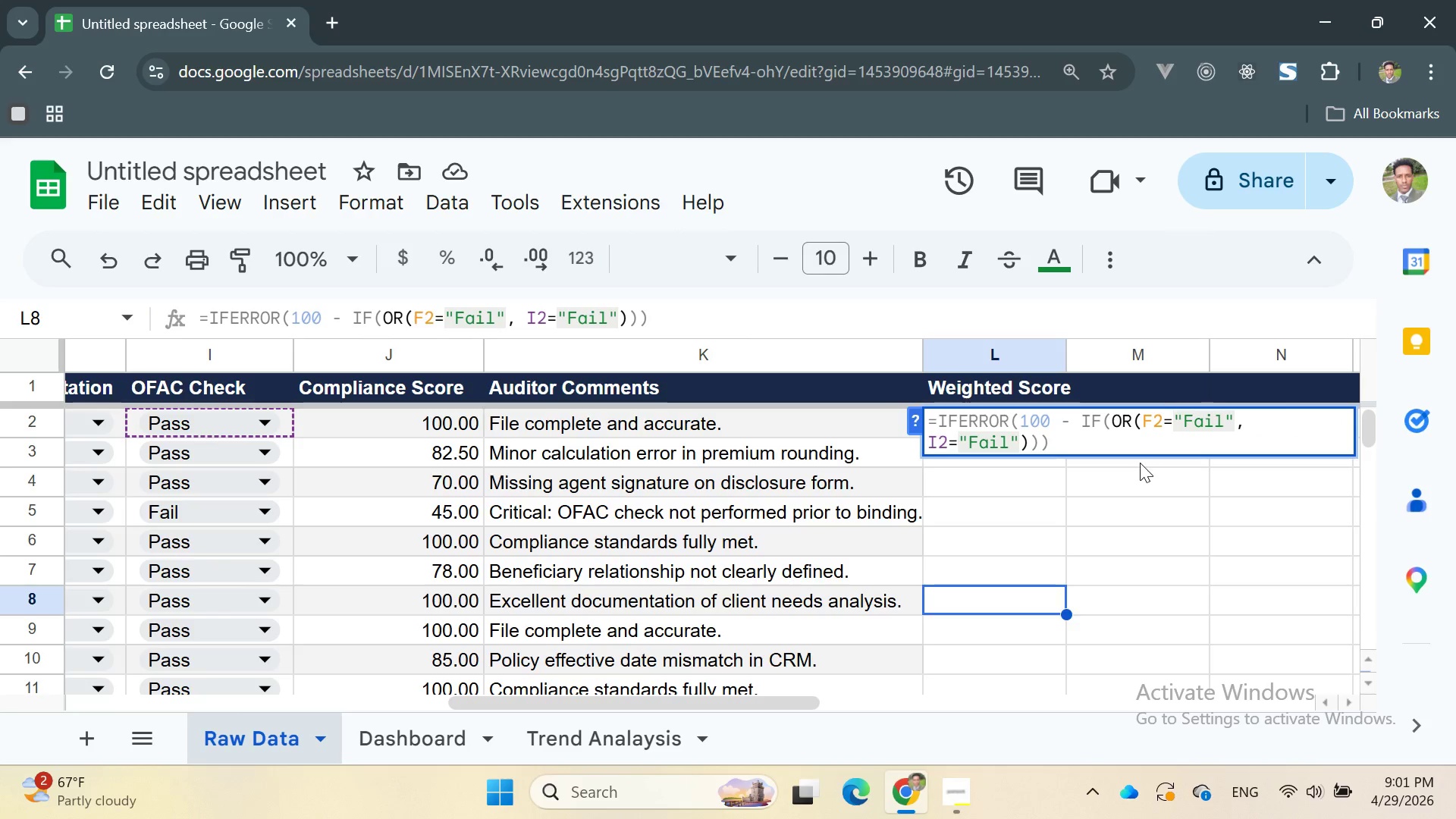 
key(ArrowRight)
 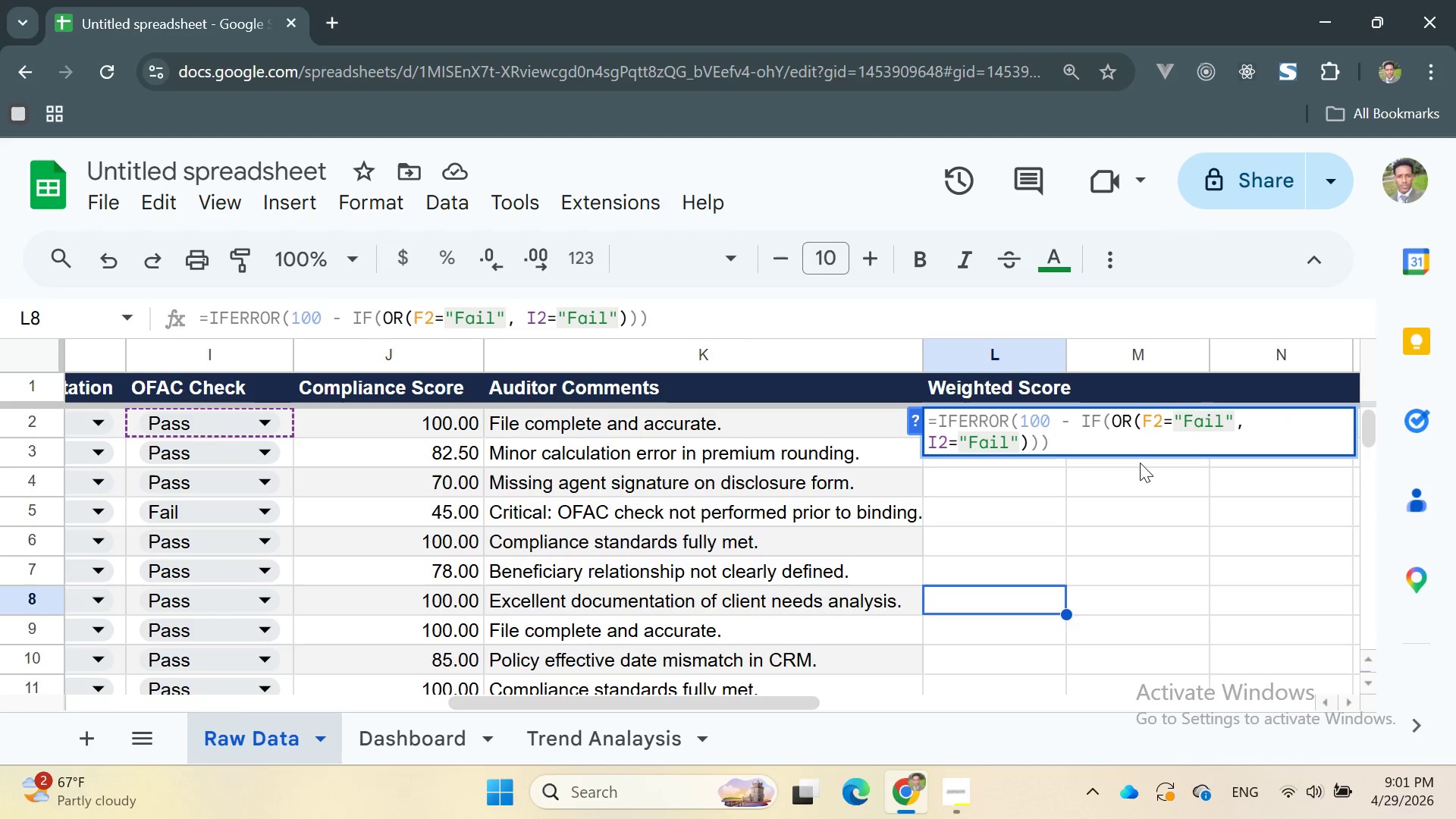 
key(ArrowRight)
 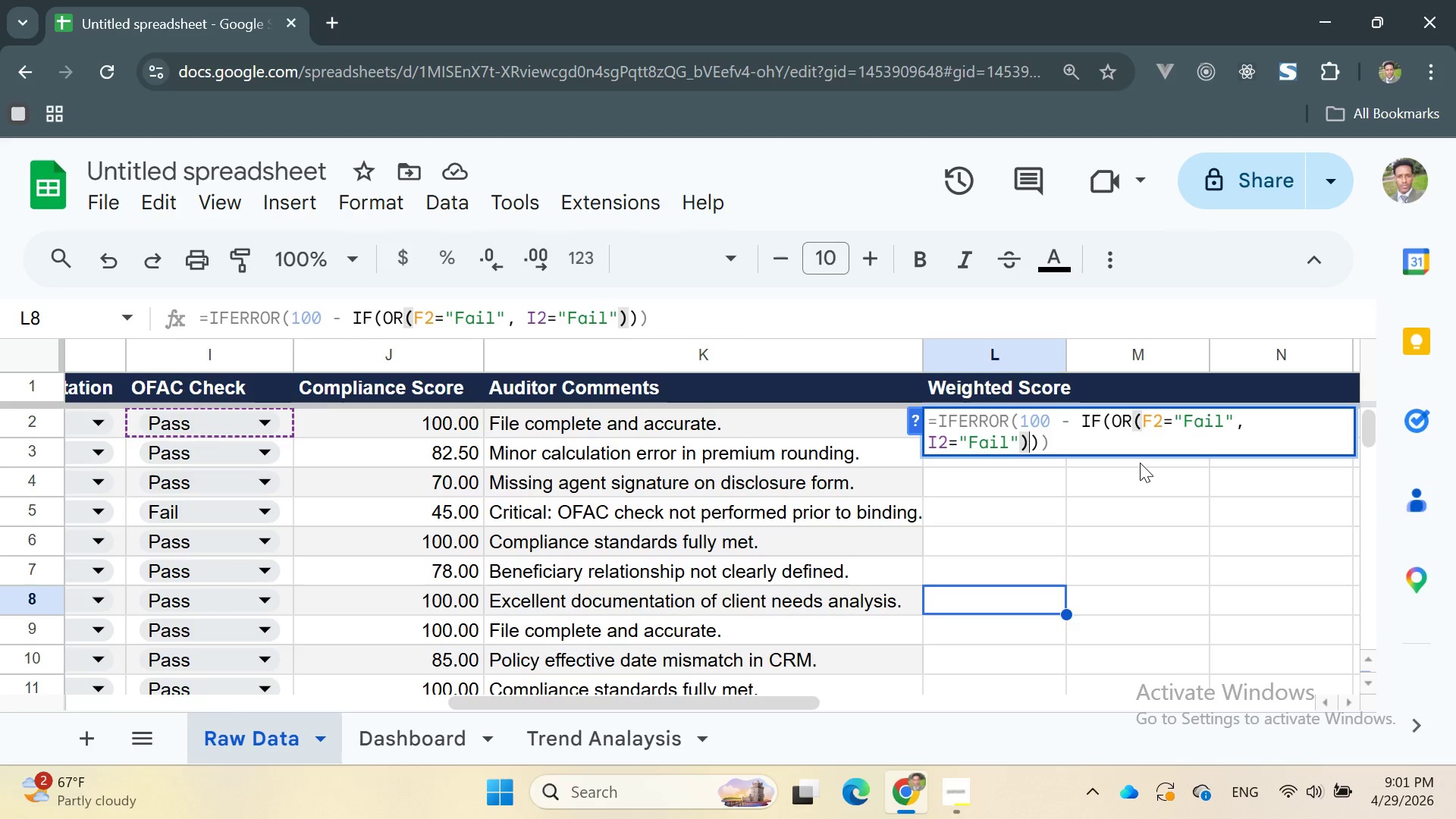 
type(, 15, -)
key(Backspace)
type(0)
 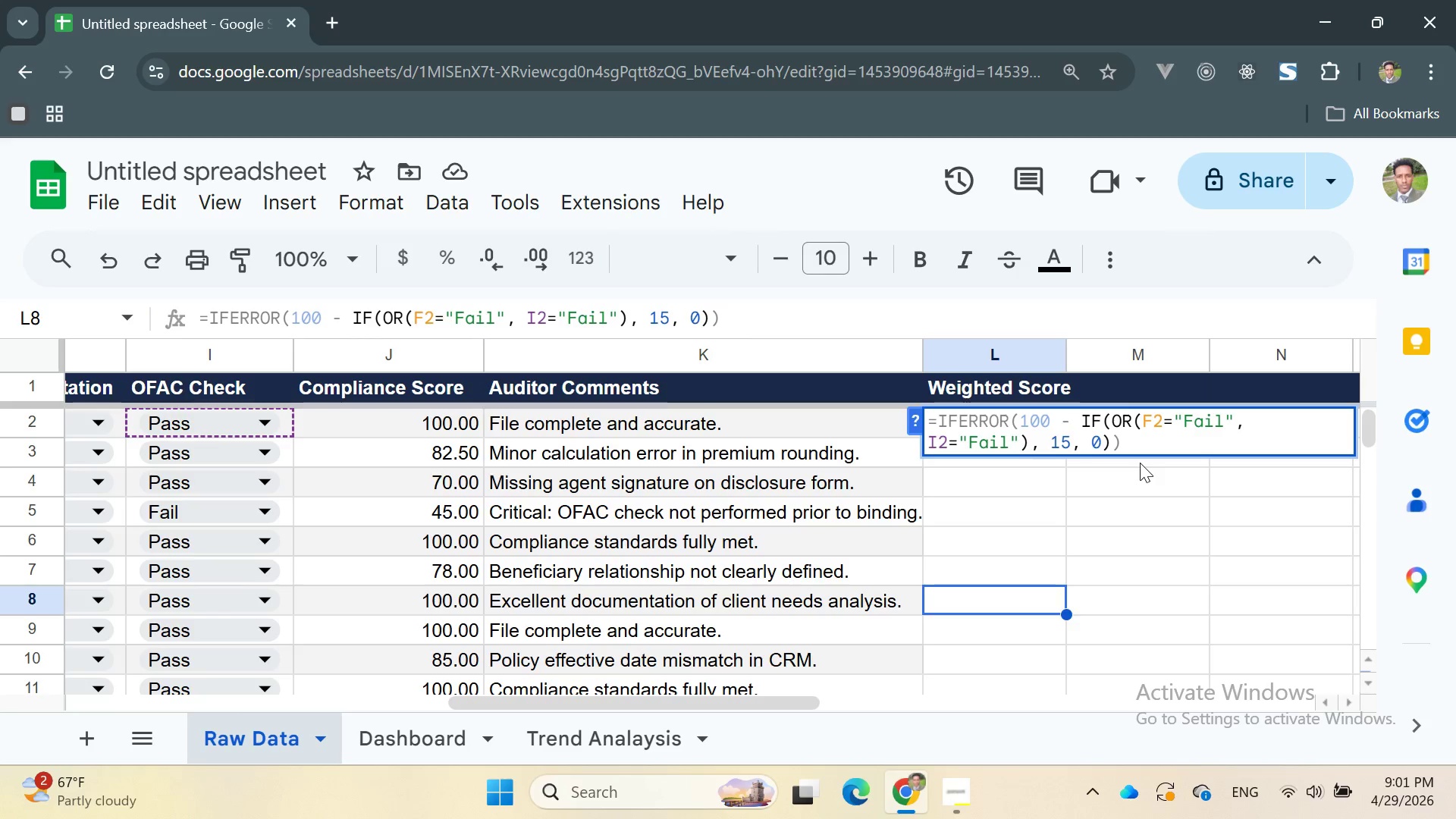 
key(ArrowRight)
 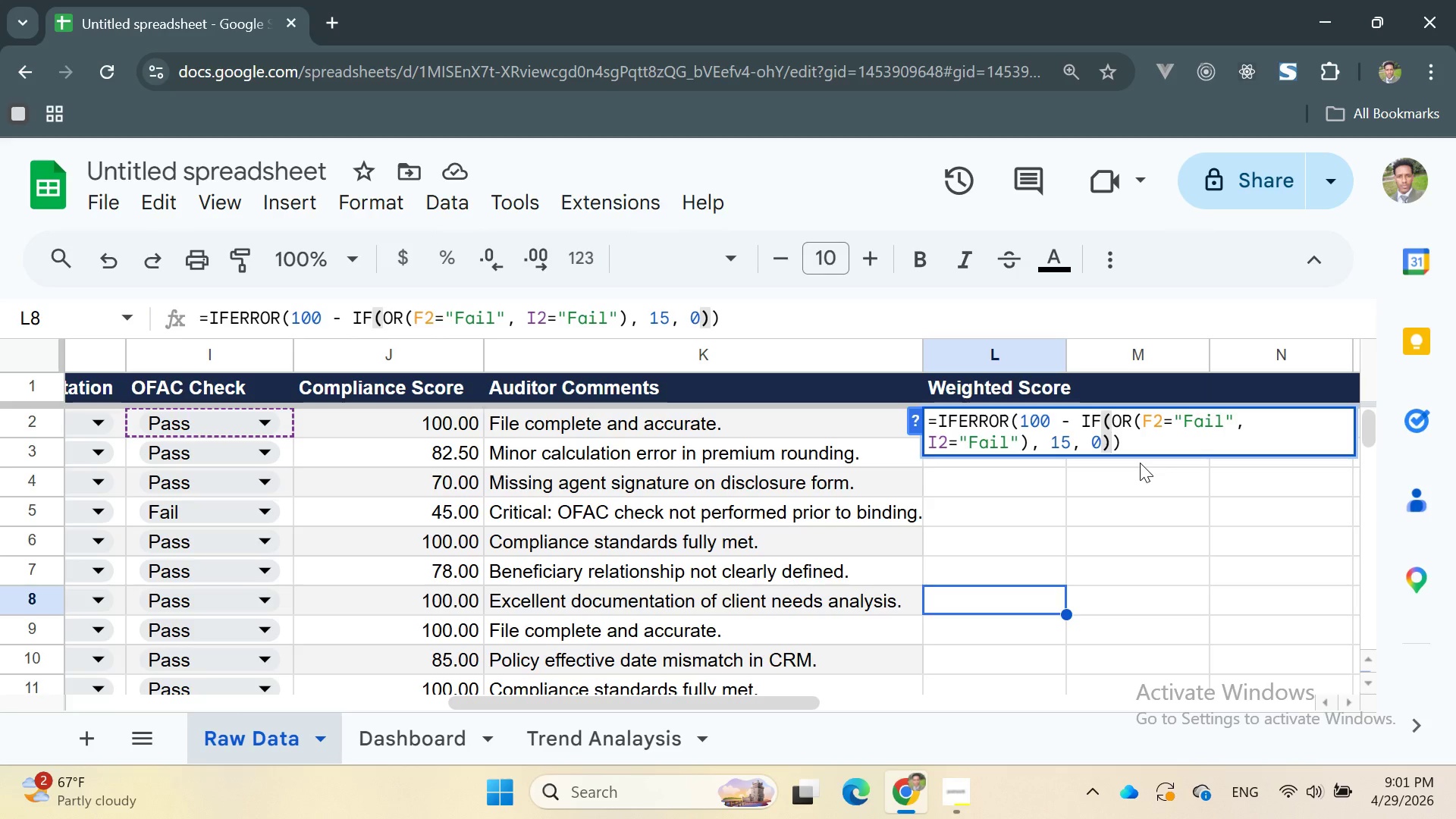 
key(ArrowRight)
 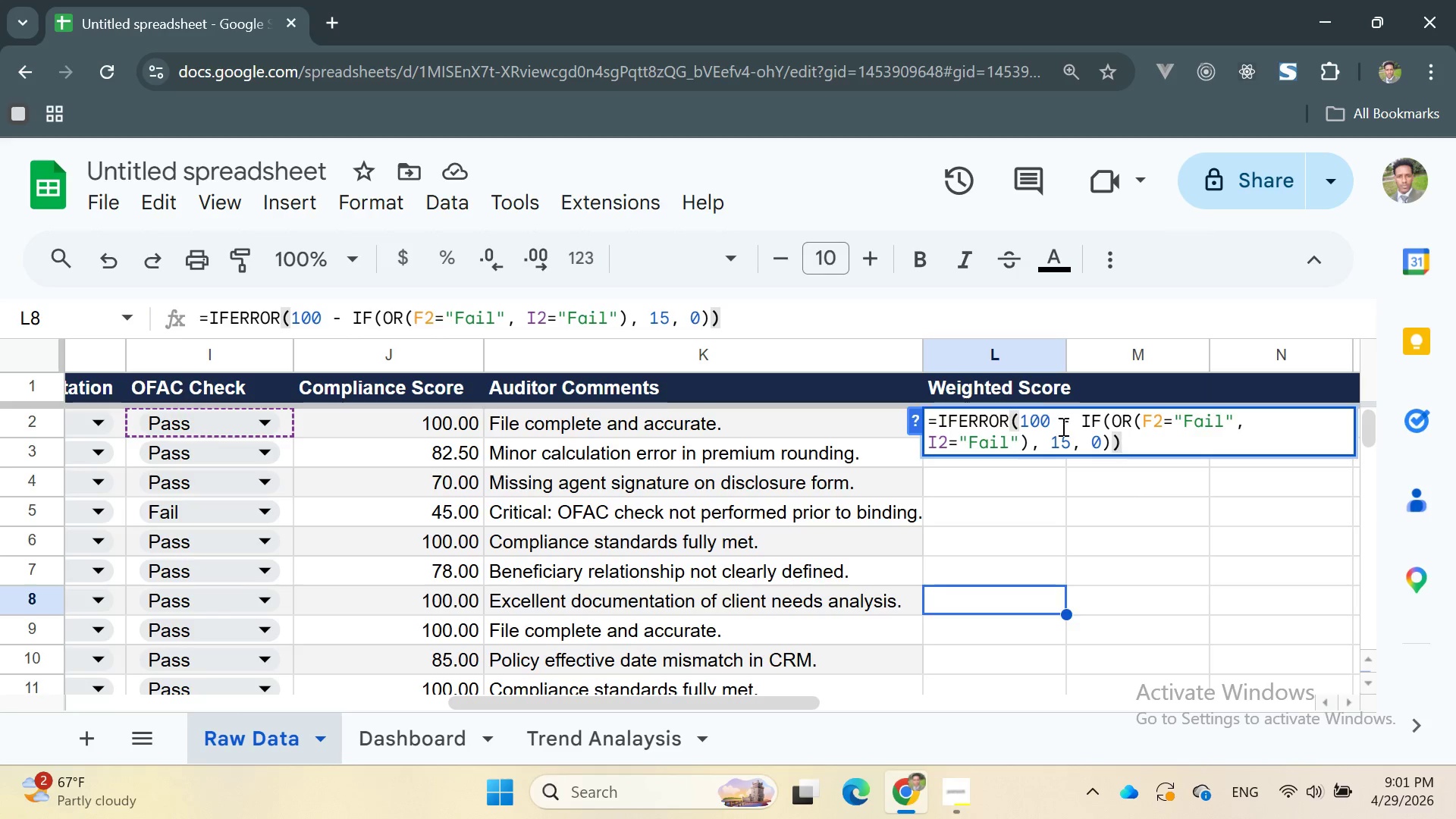 
wait(13.01)
 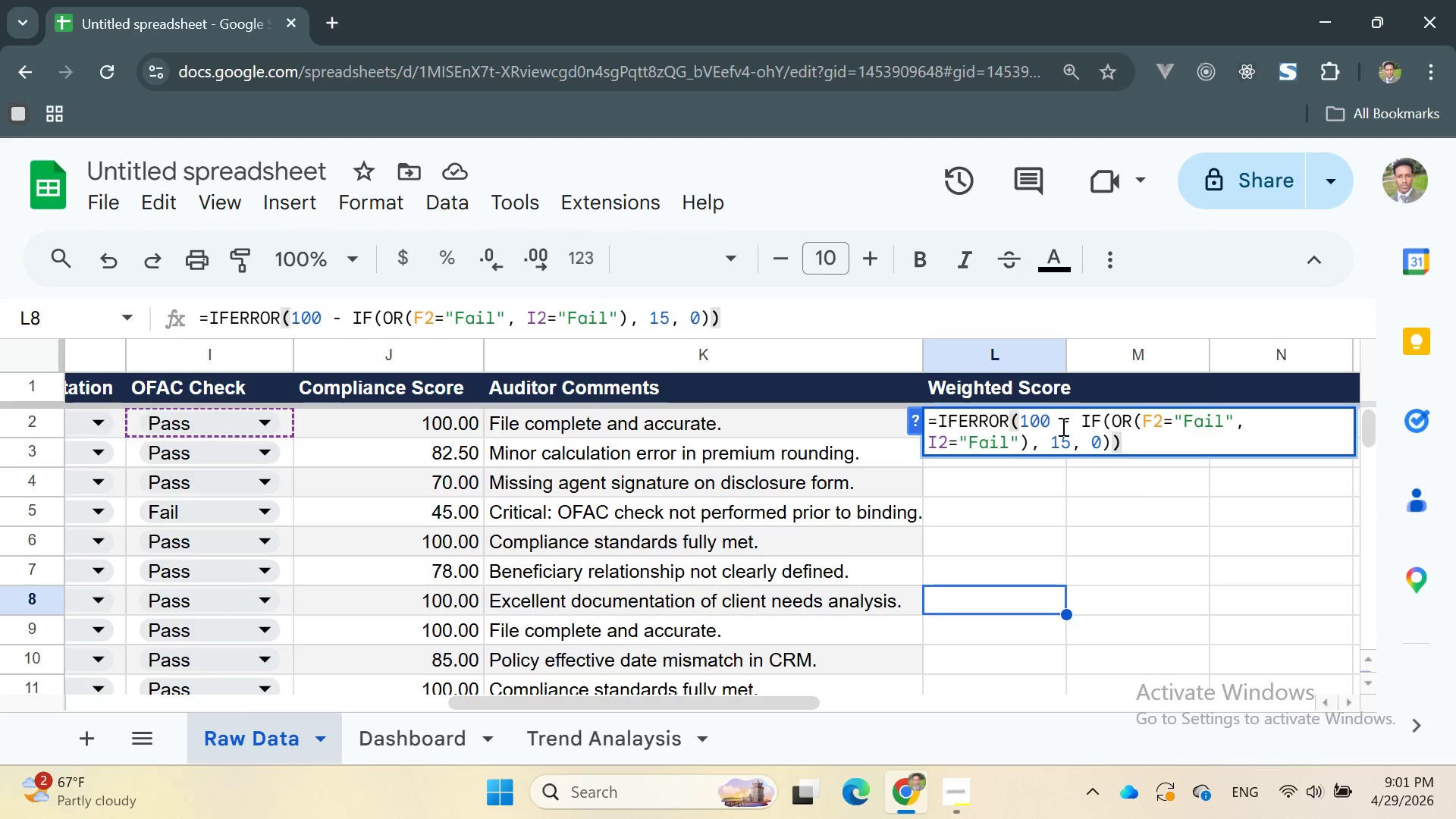 
left_click([1139, 424])
 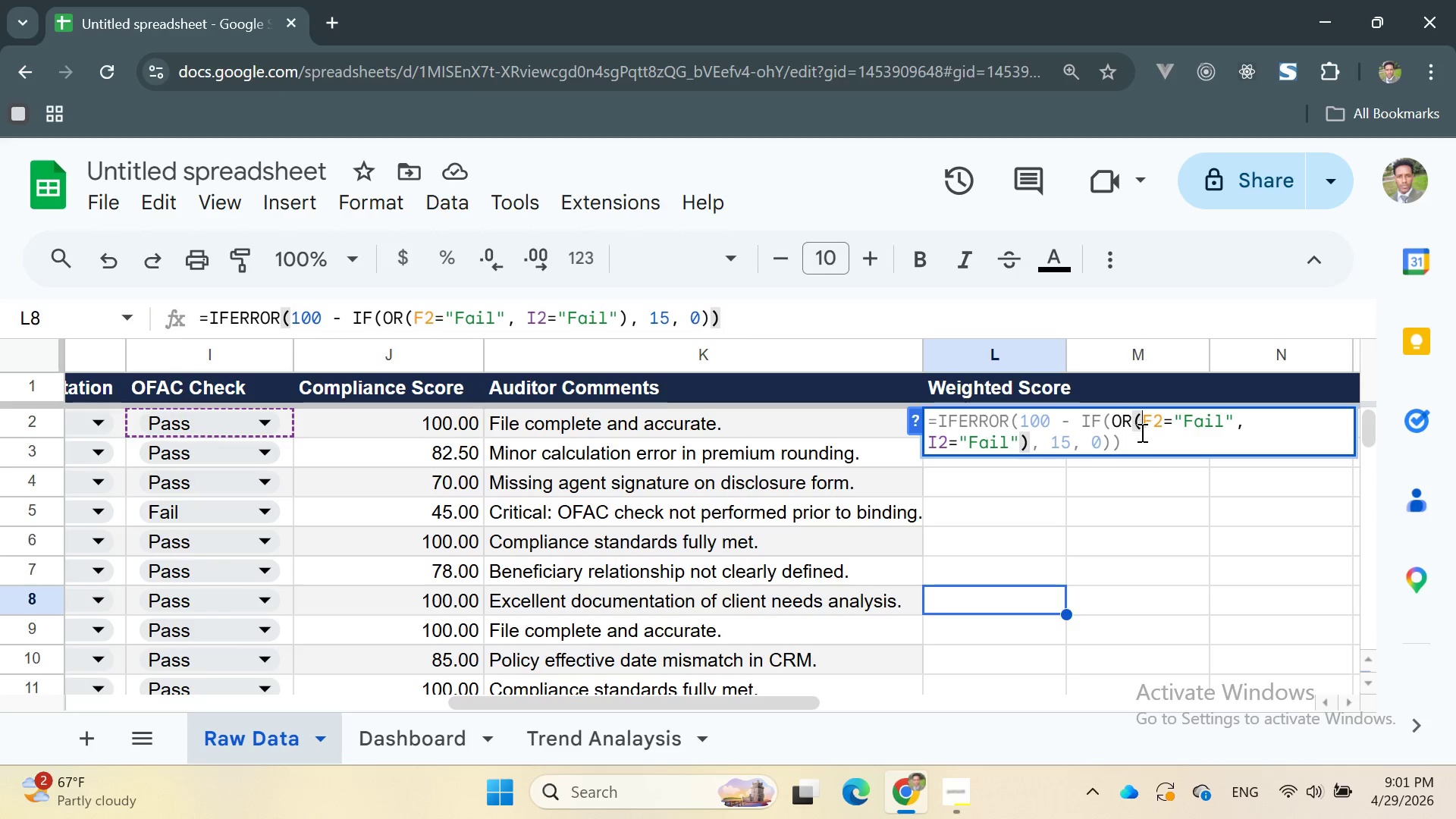 
left_click([1129, 449])
 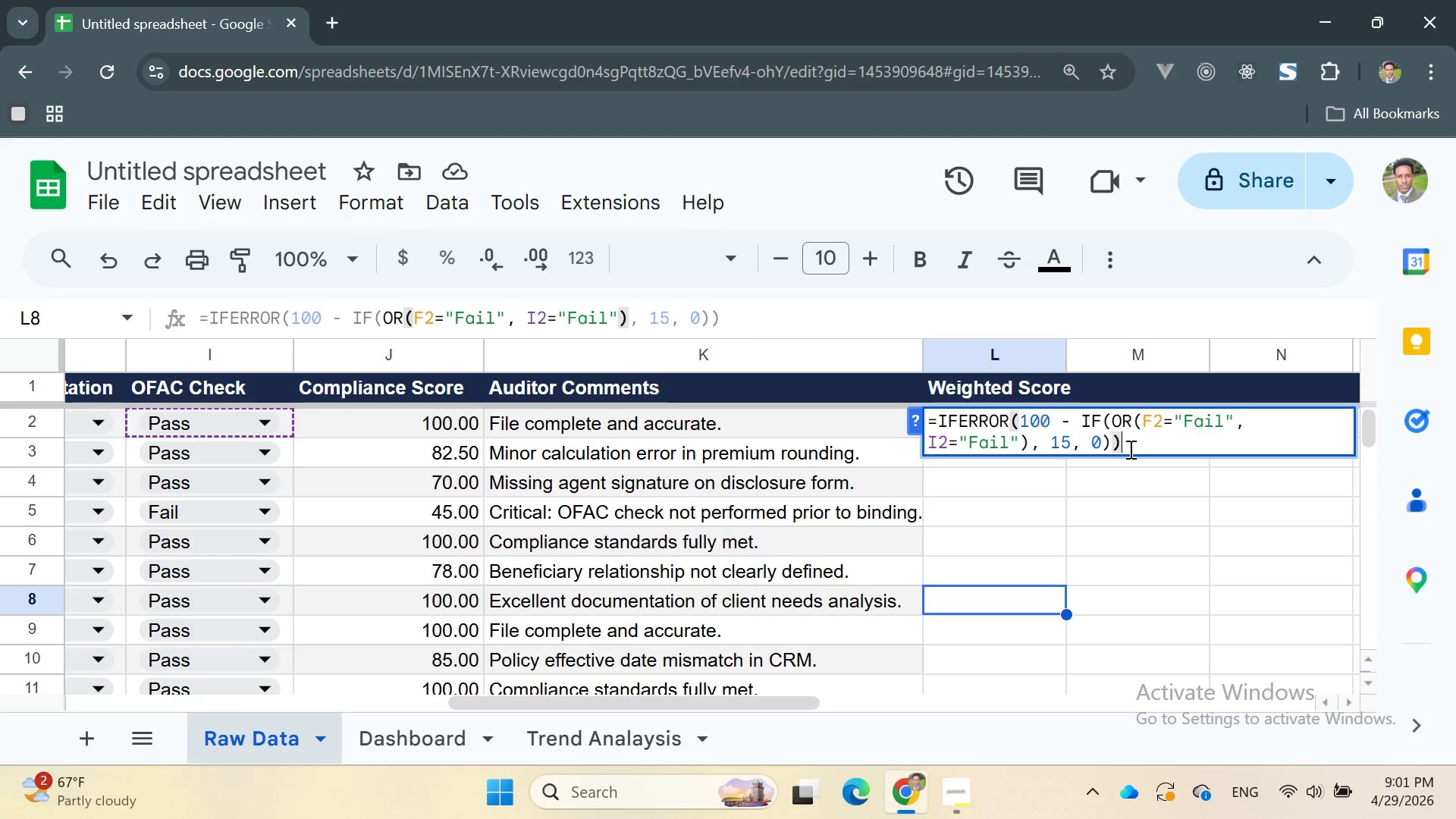 
wait(18.97)
 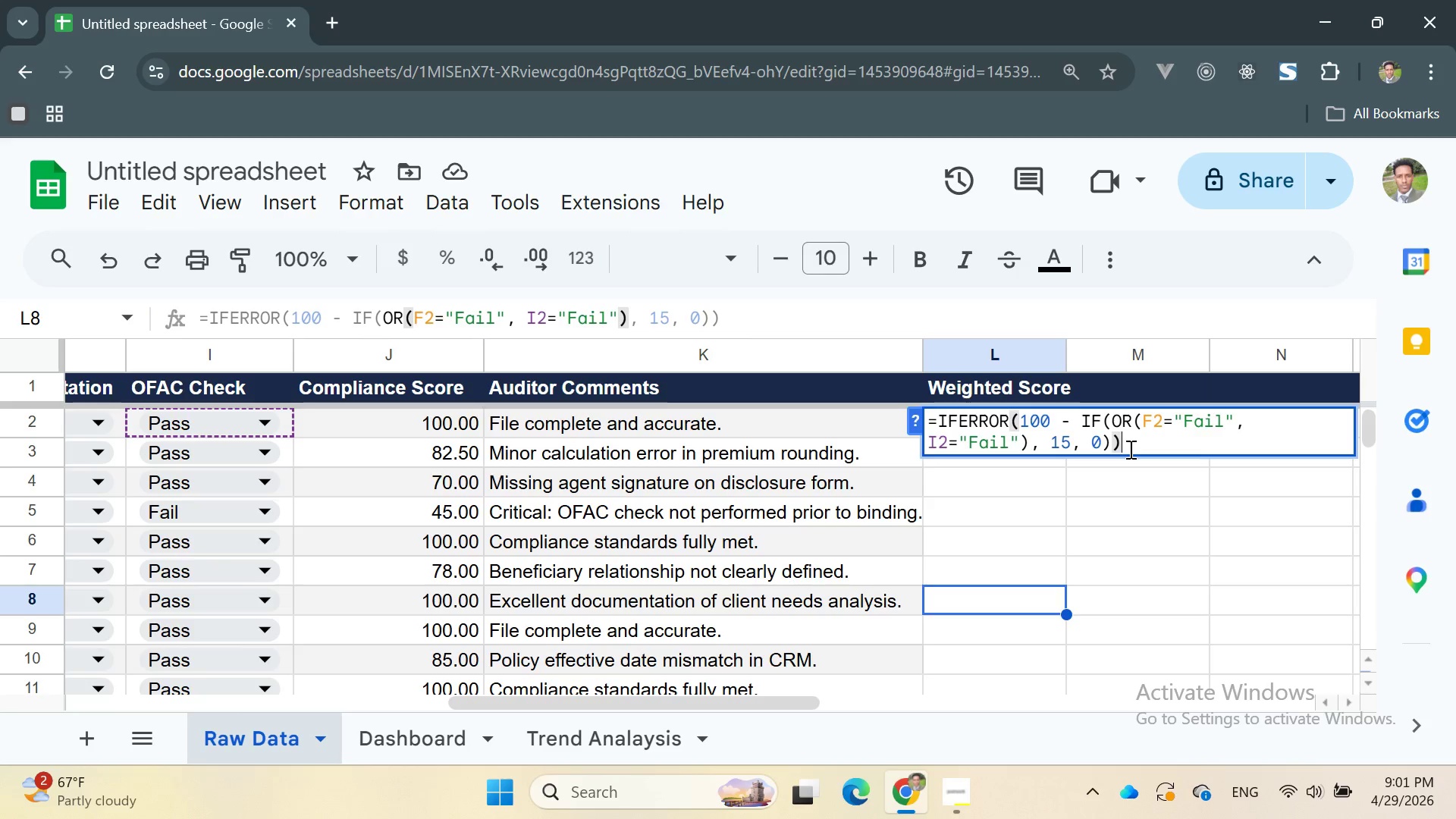 
left_click([1129, 443])
 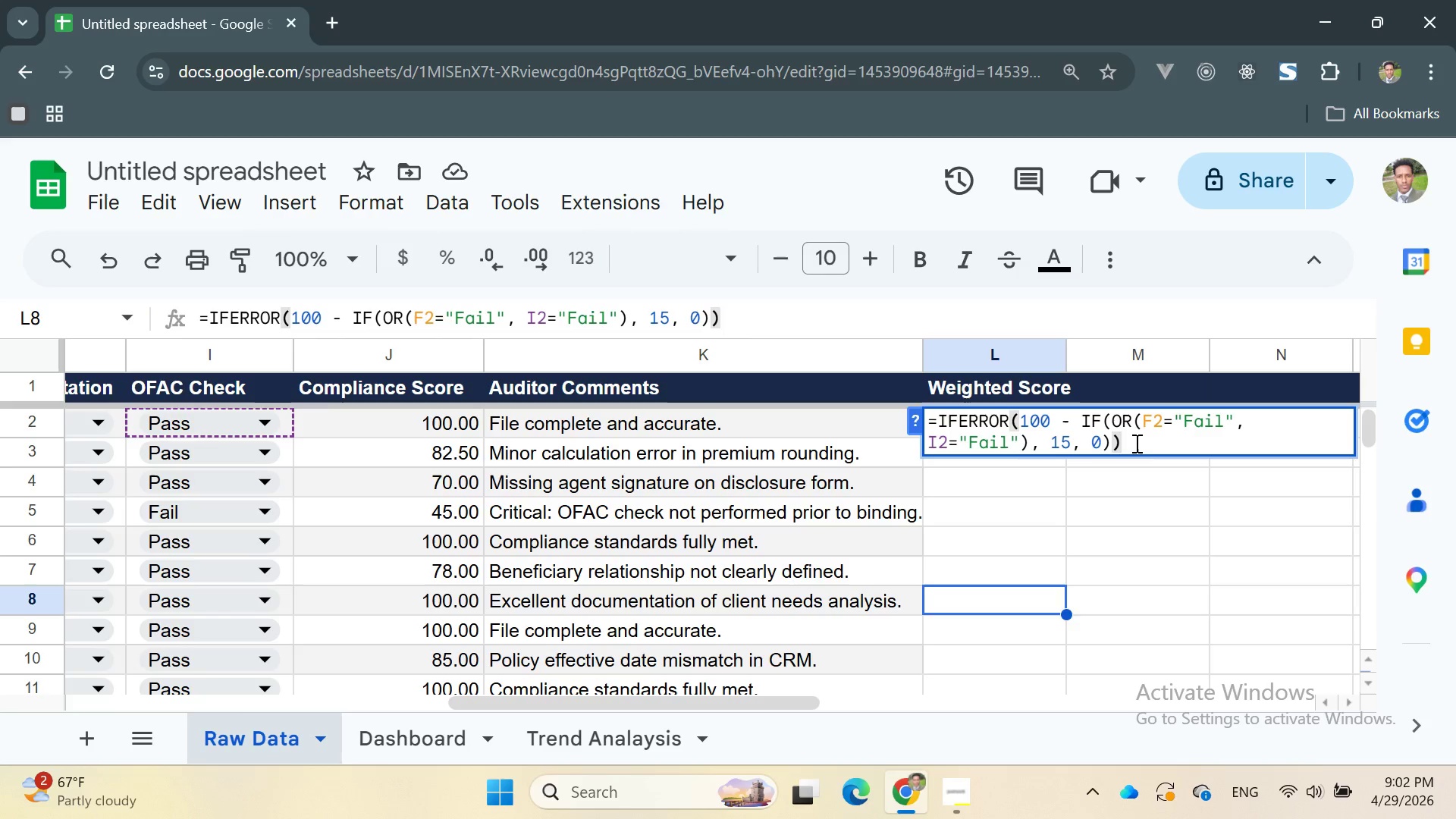 
wait(5.47)
 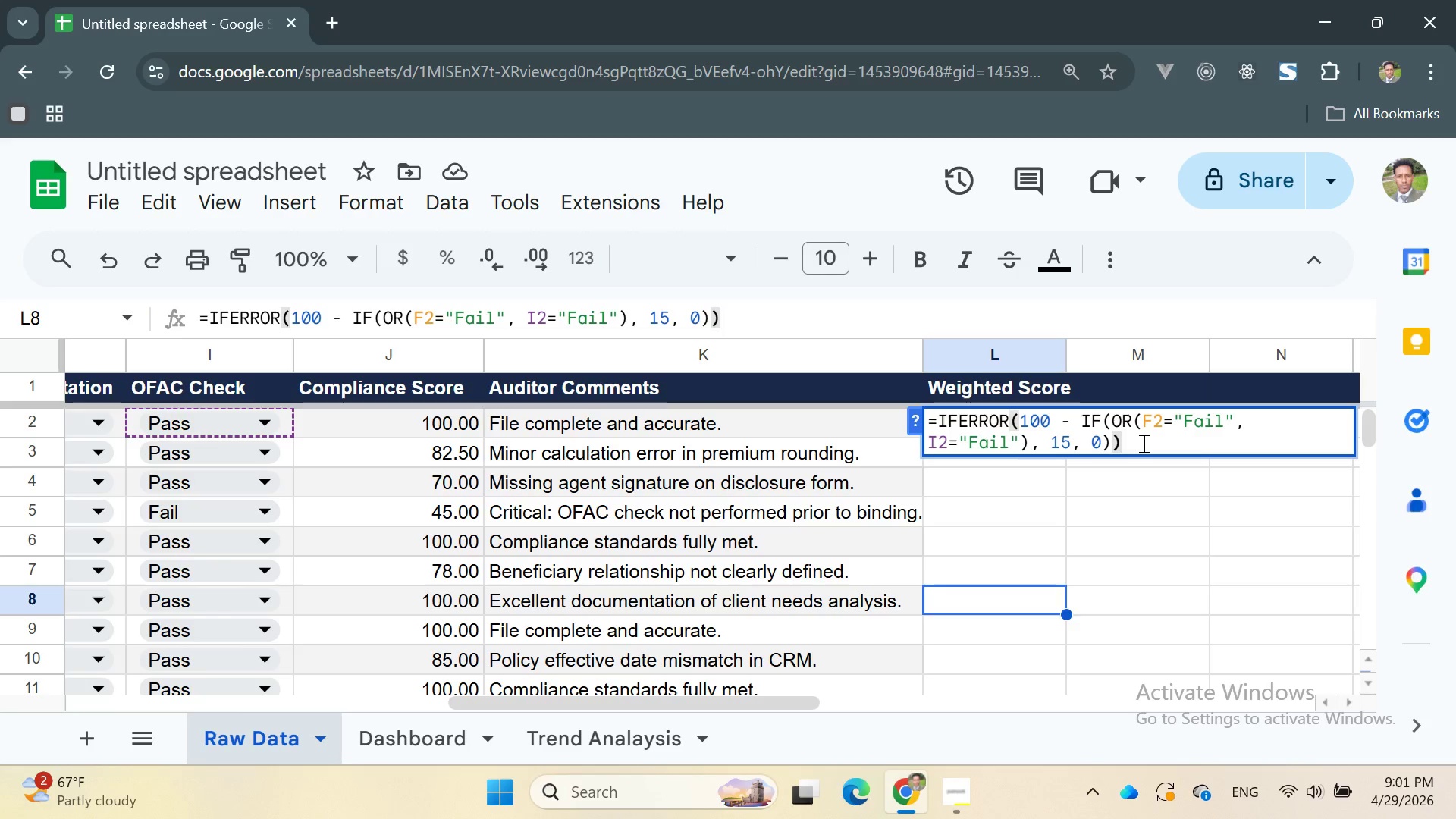 
left_click([1112, 445])
 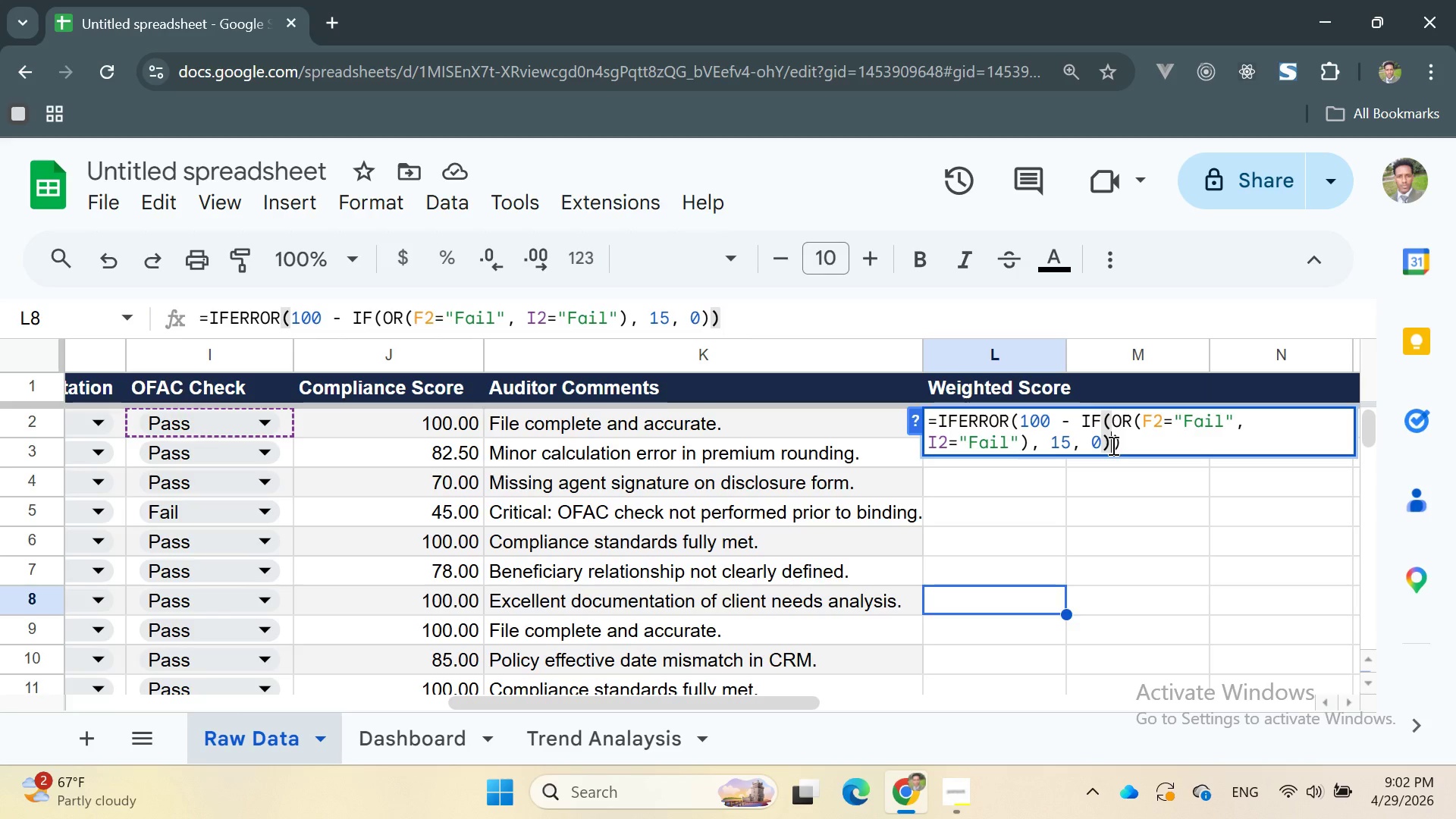 
key(Space)
 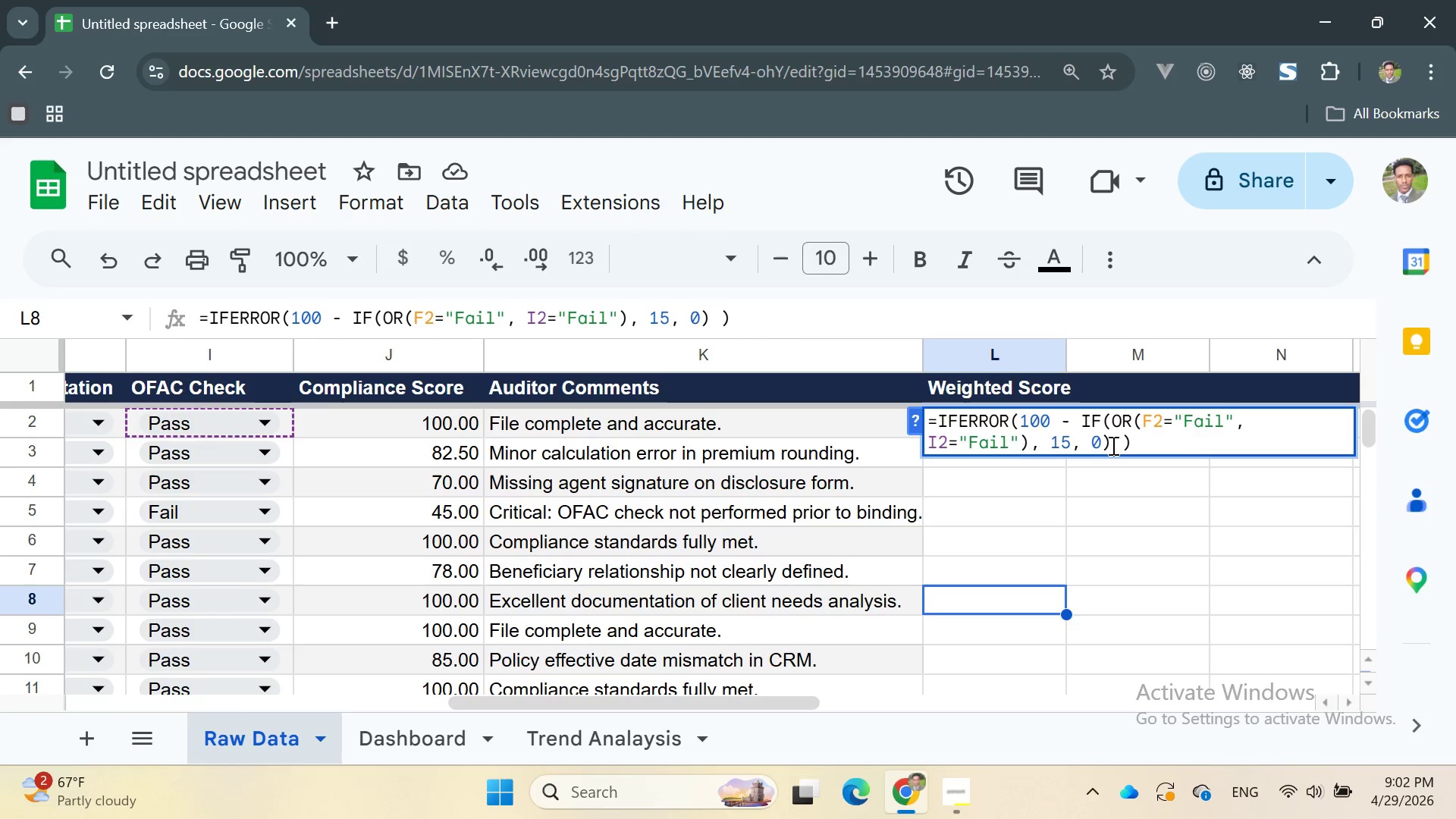 
key(Backspace)
 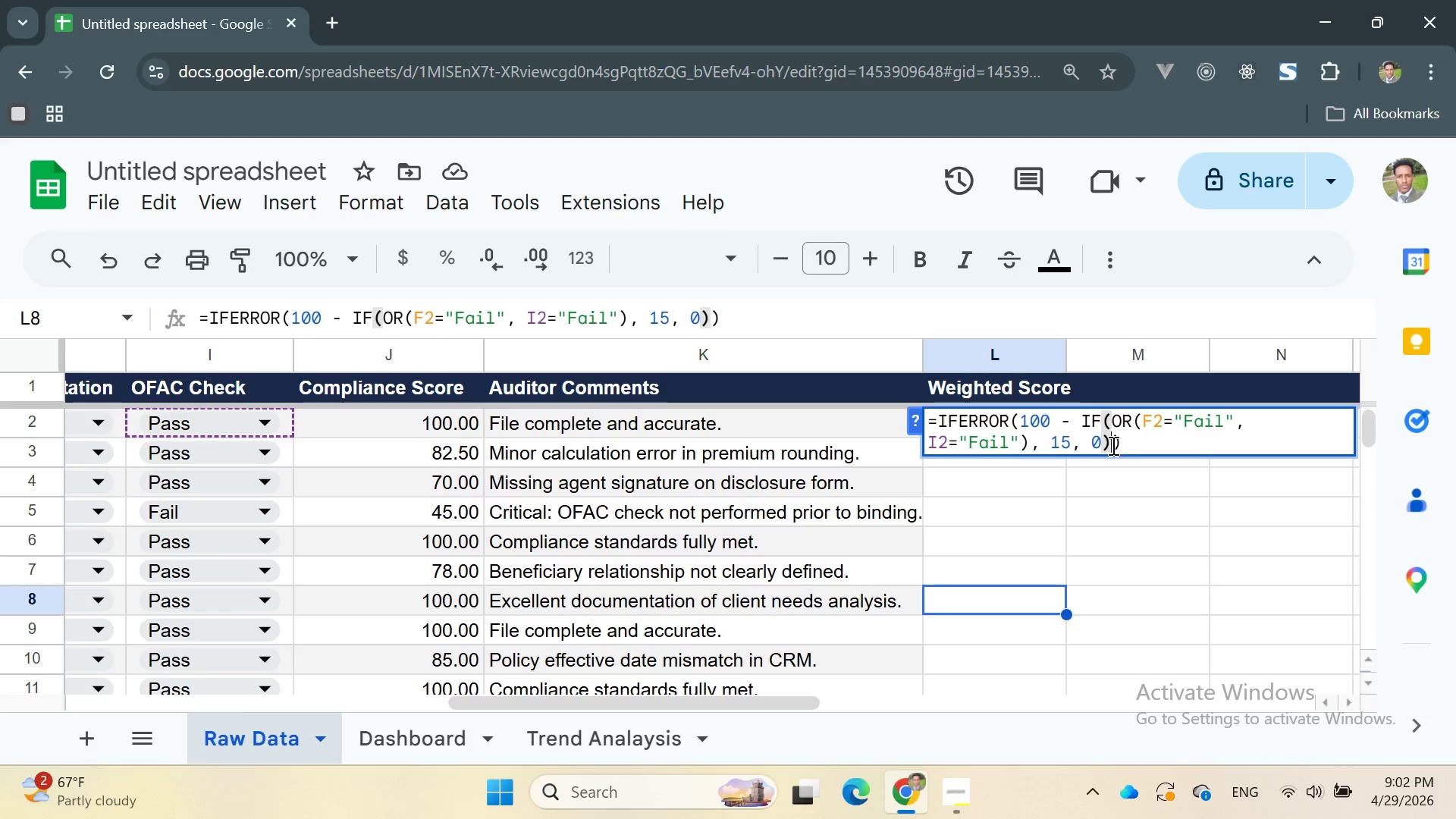 
key(Minus)
 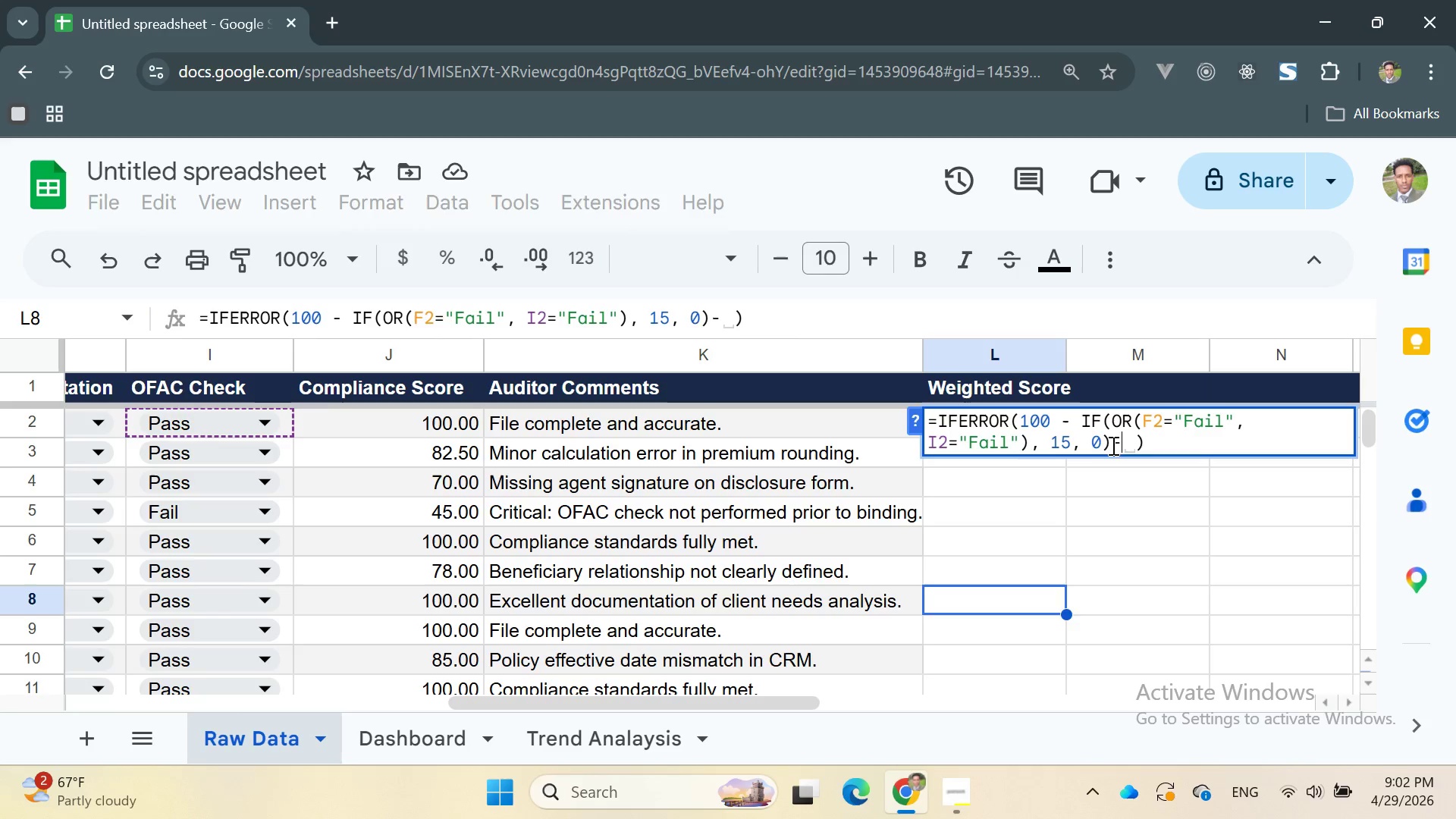 
key(Space)
 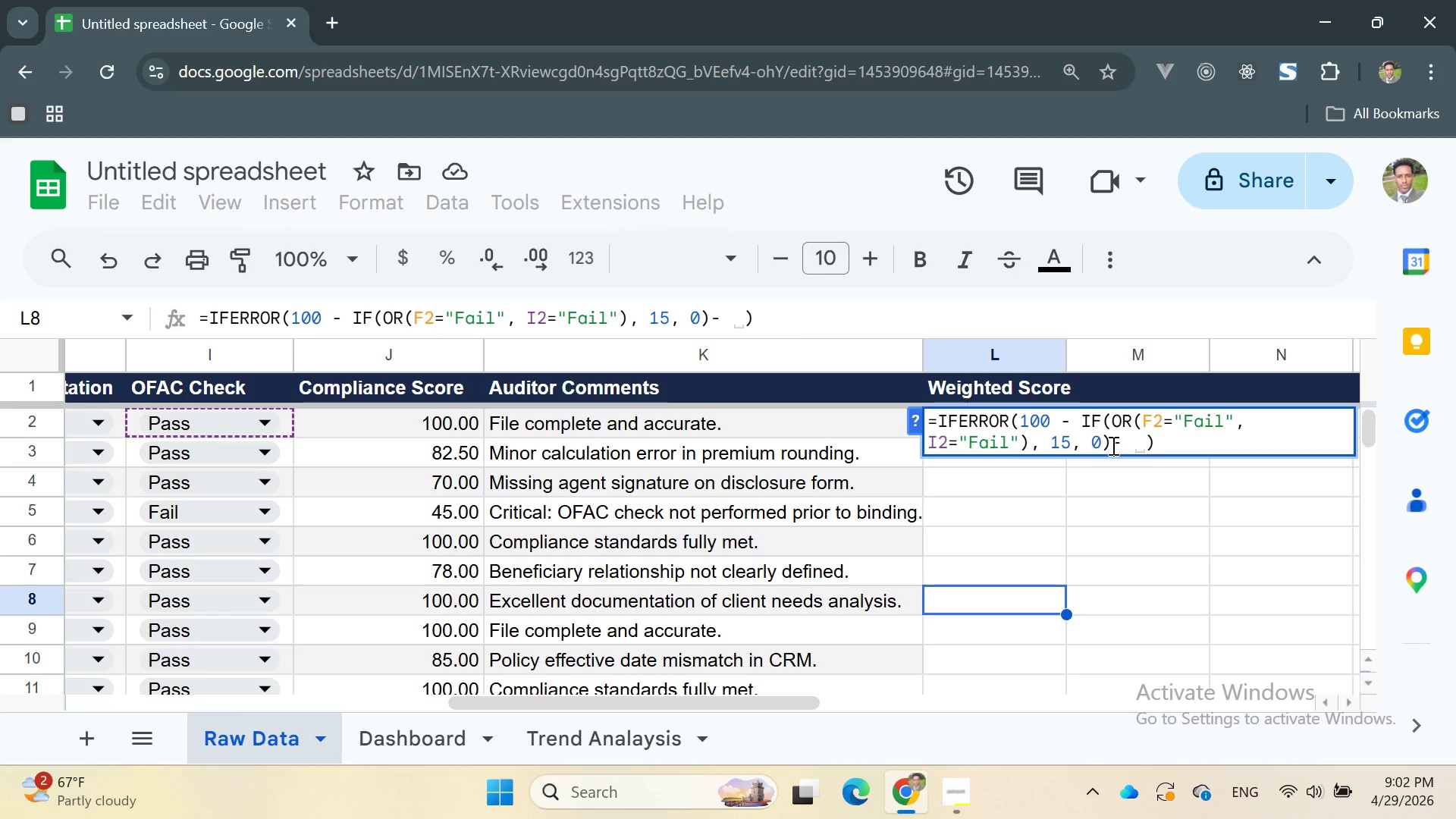 
wait(8.02)
 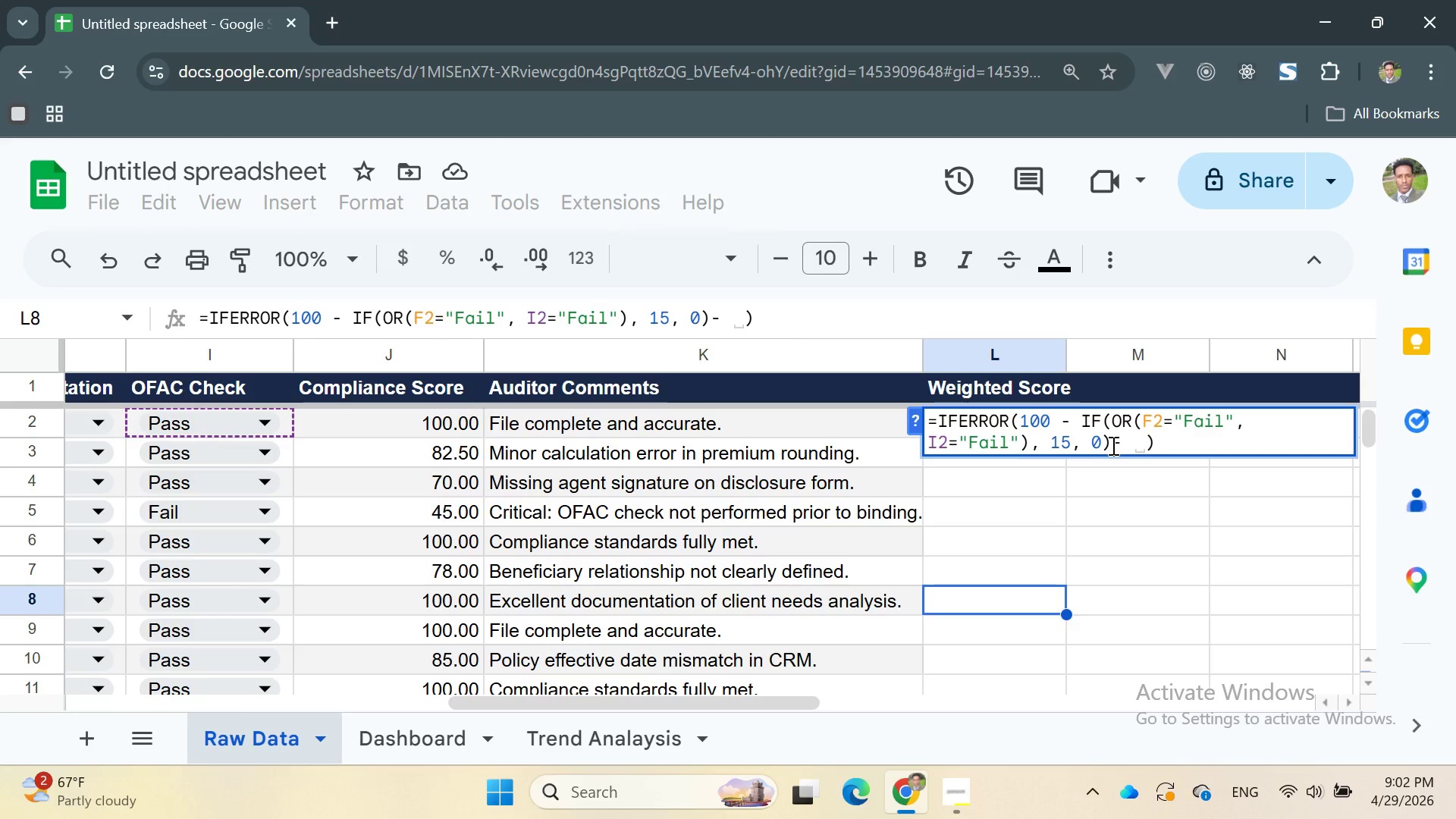 
type(-f)
key(Backspace)
key(Backspace)
type(IF)
key(Backspace)
key(Backspace)
key(Backspace)
key(Backspace)
type( - IF(OR()
 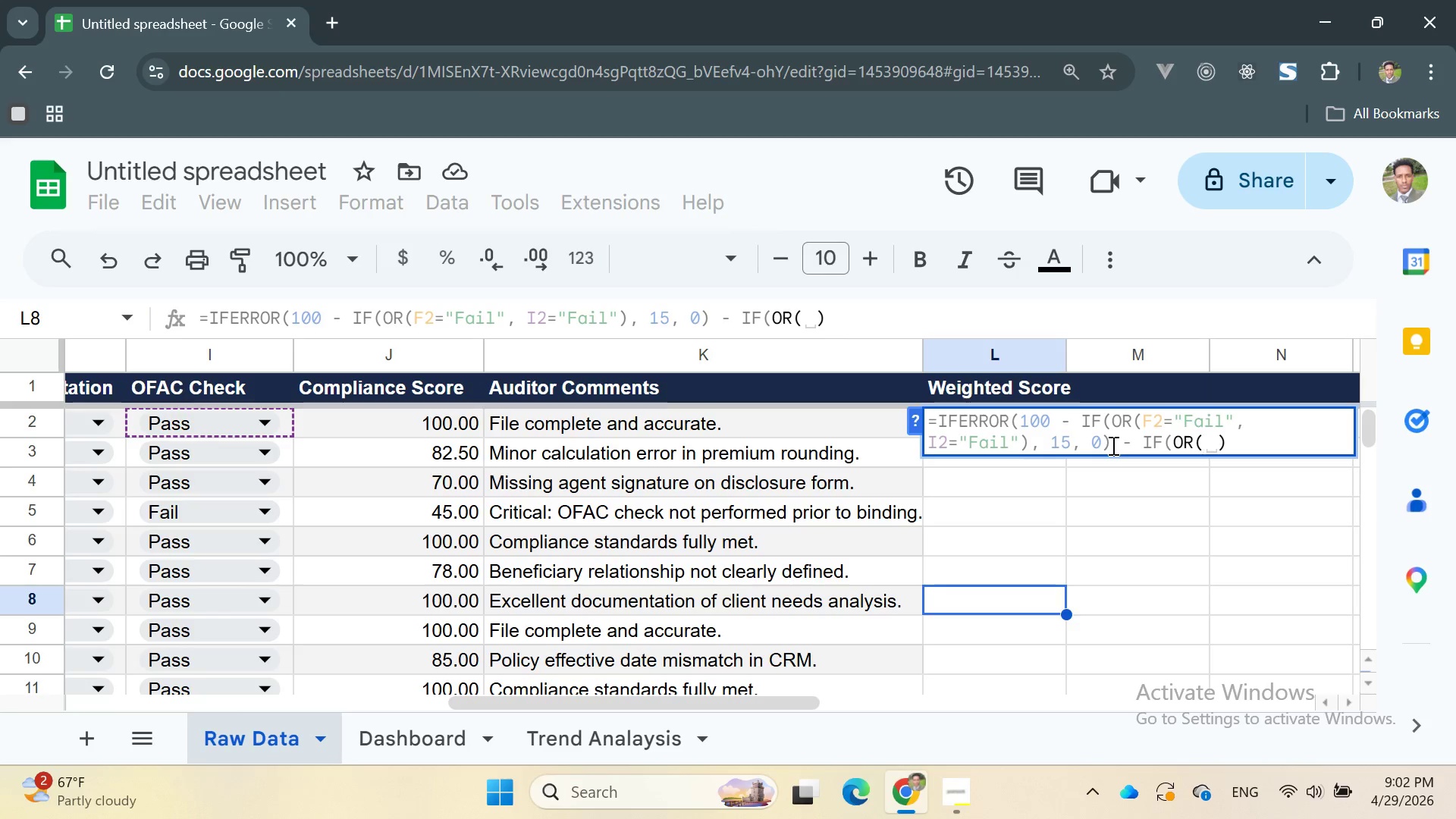 
type(G2="")
 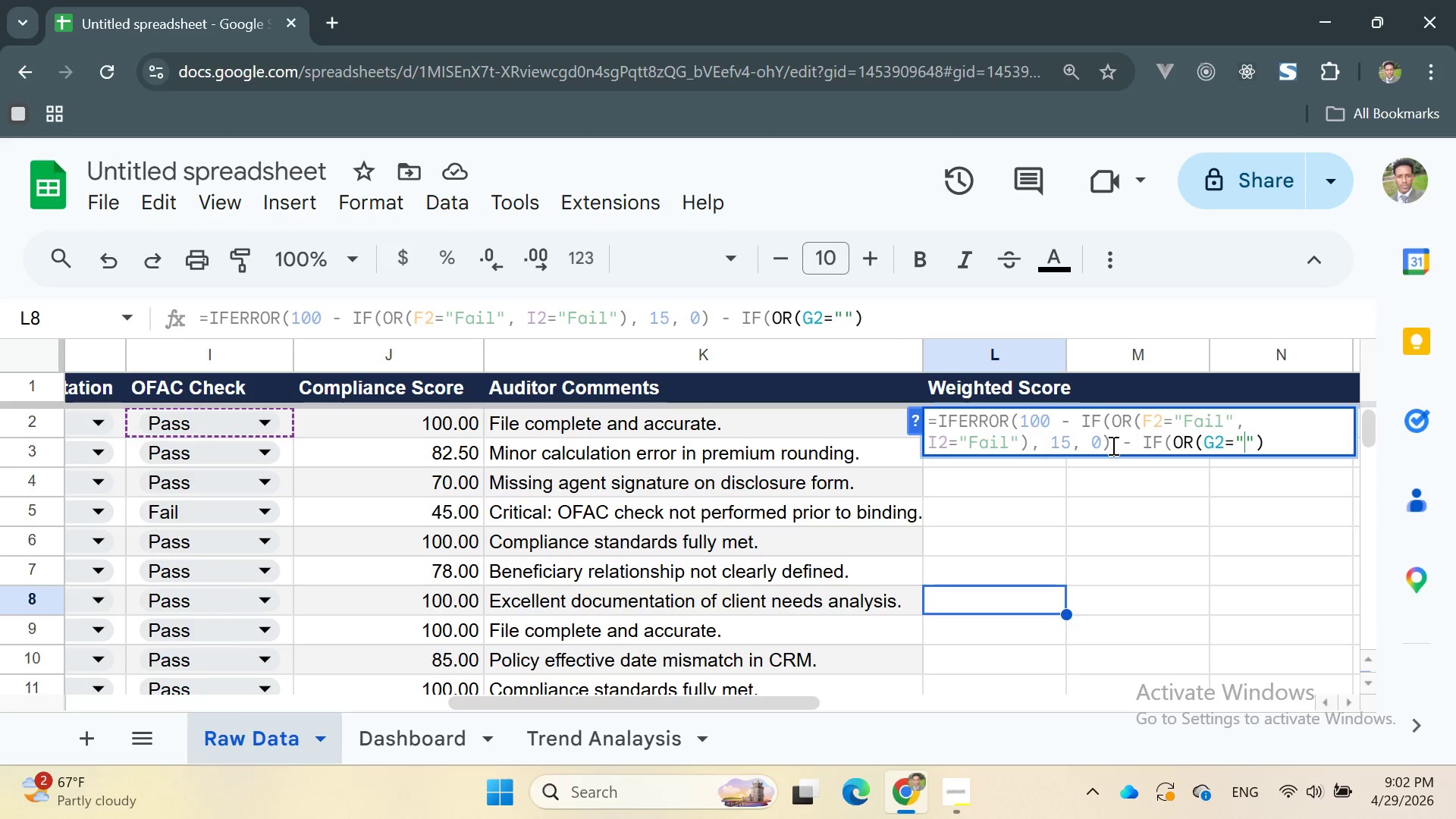 
 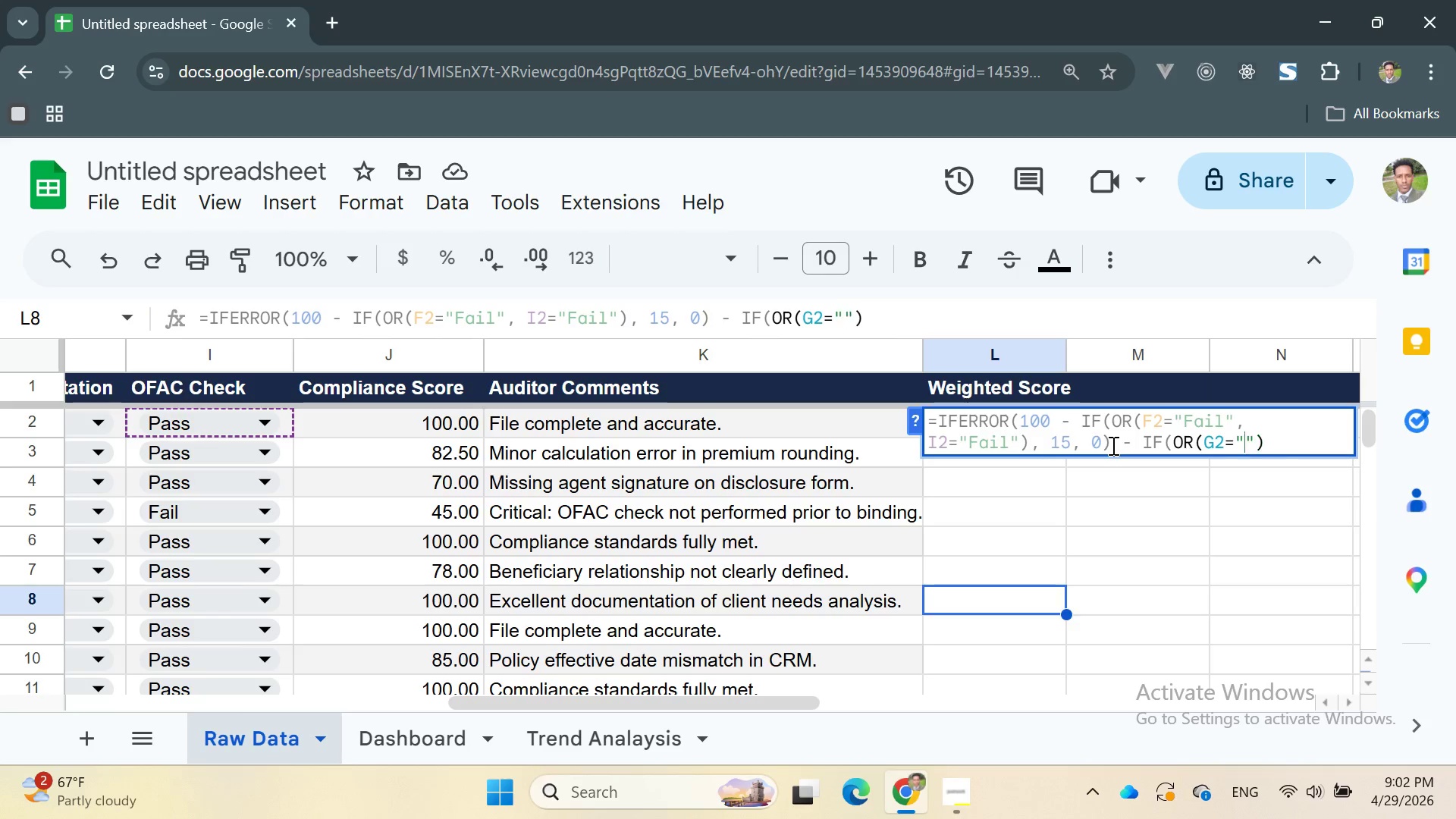 
key(ArrowLeft)
 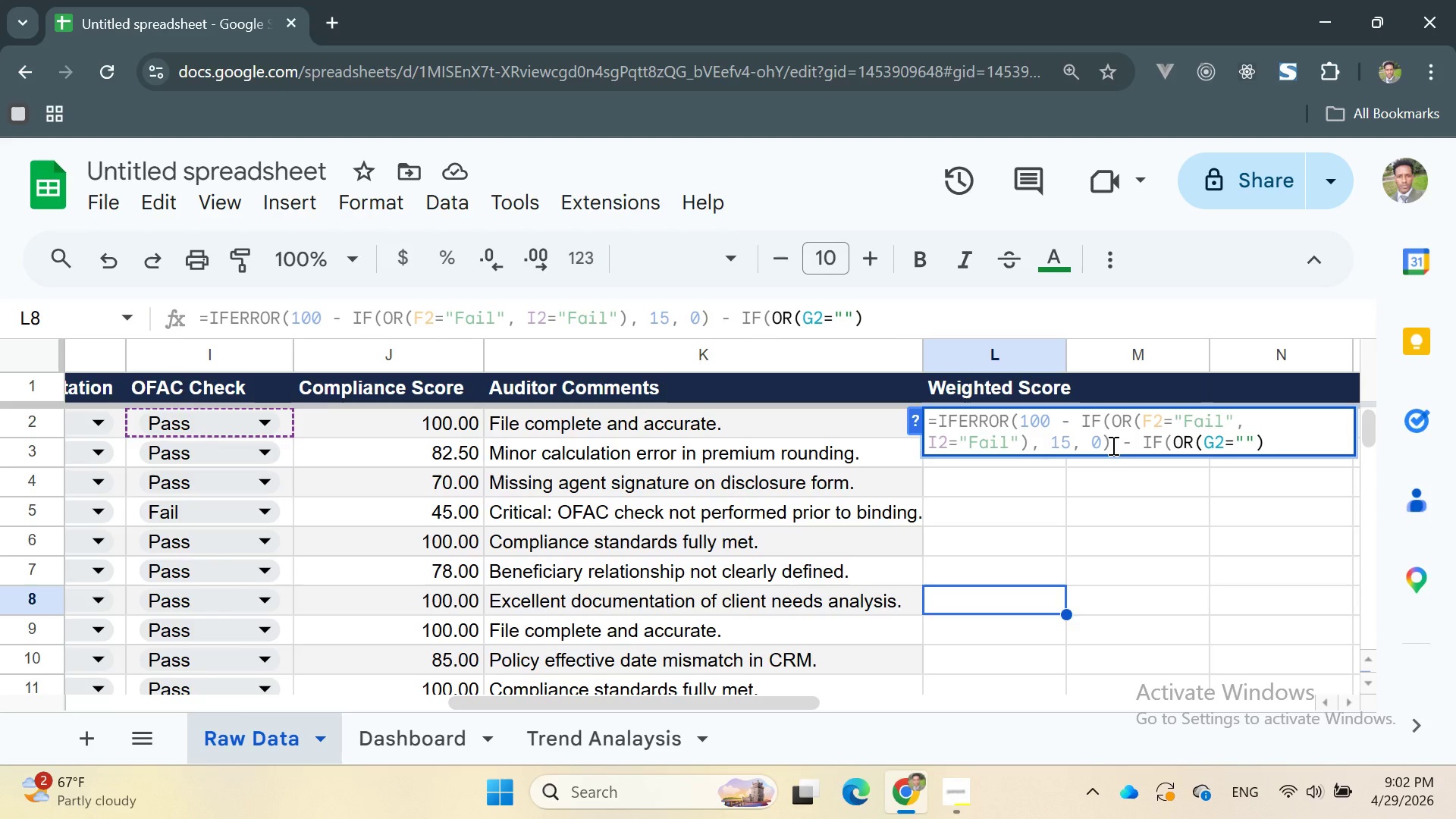 
type(Fail)
 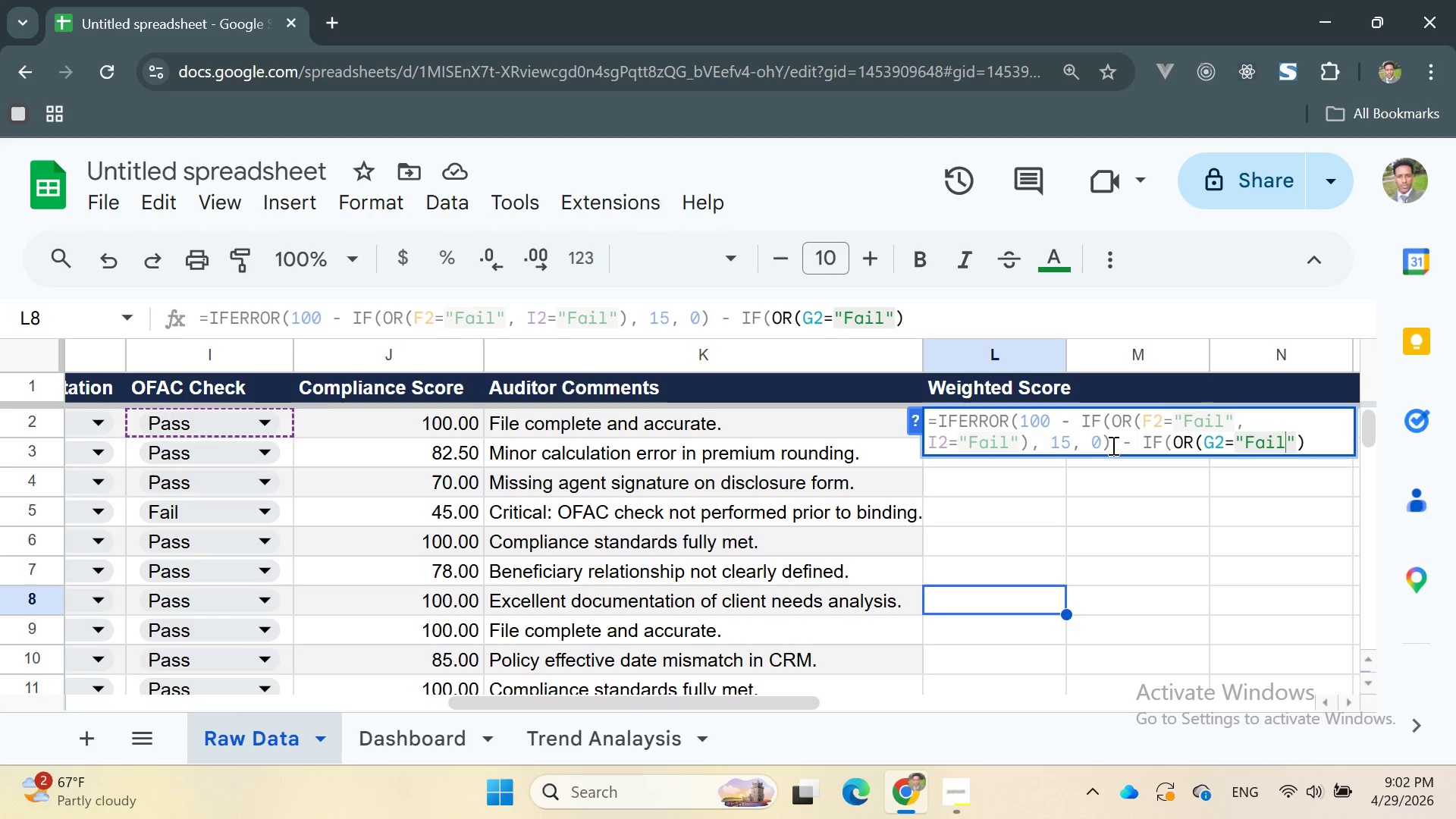 
key(ArrowRight)
 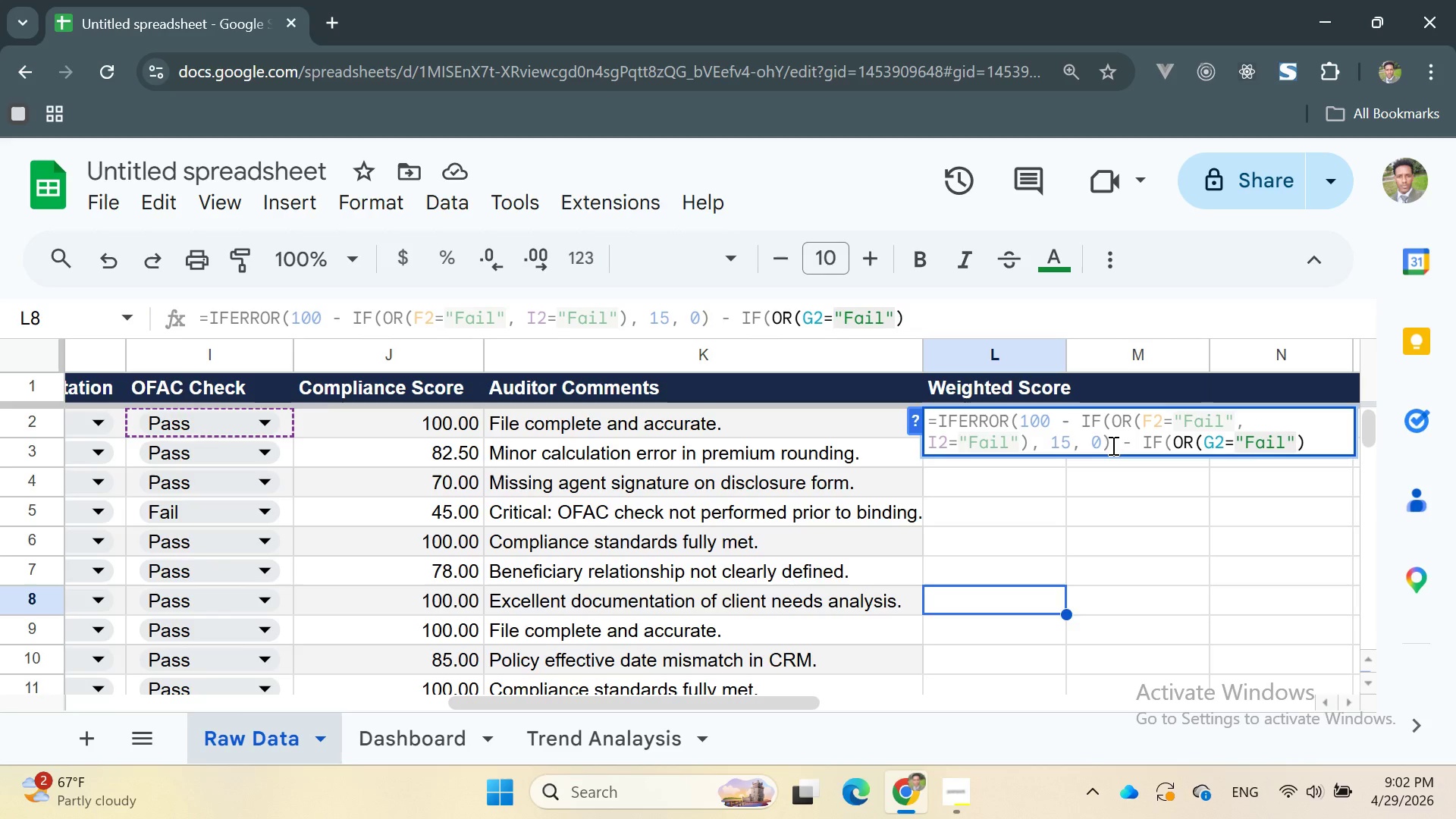 
type(, H2)
 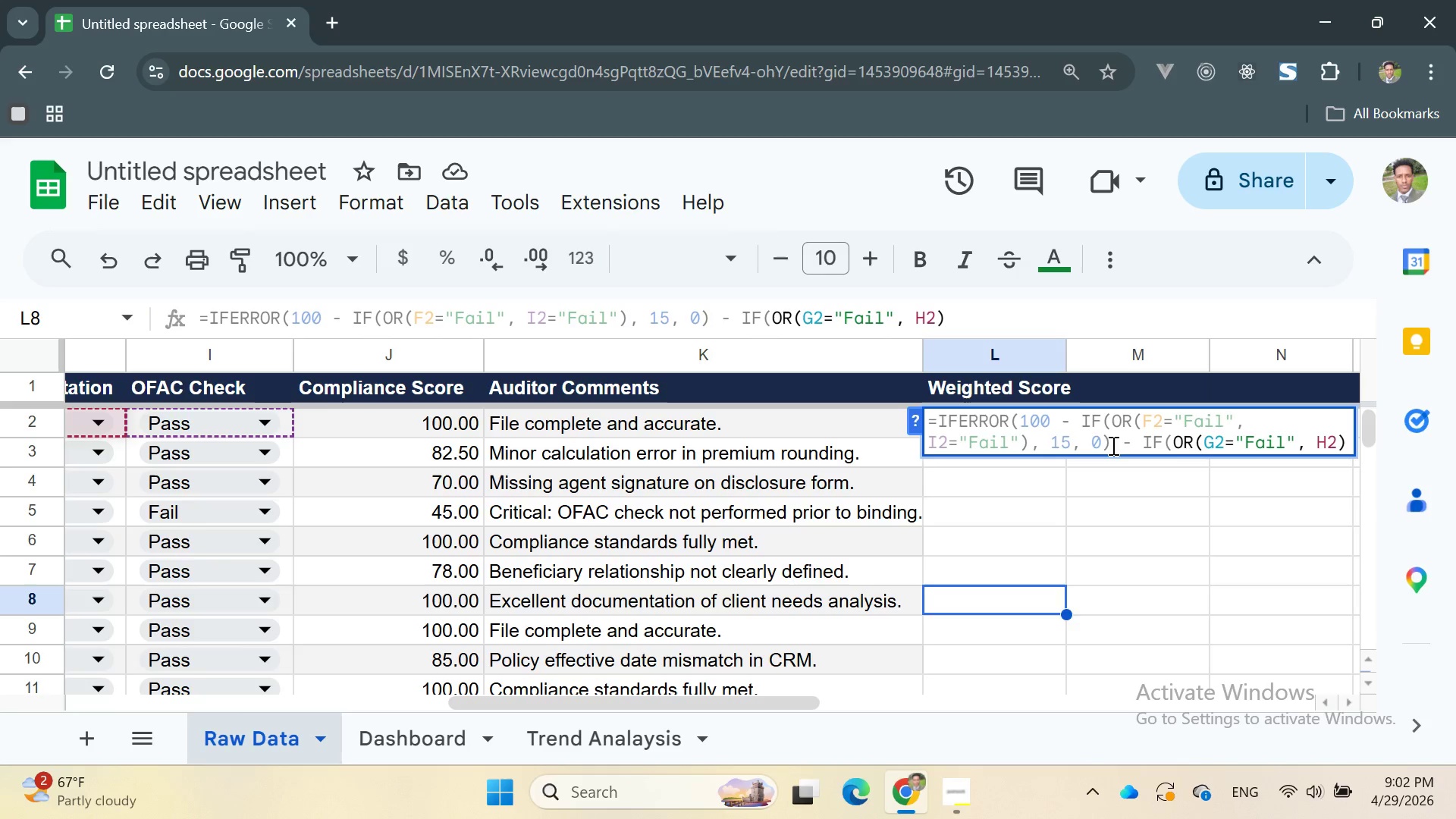 
key(Equal)
 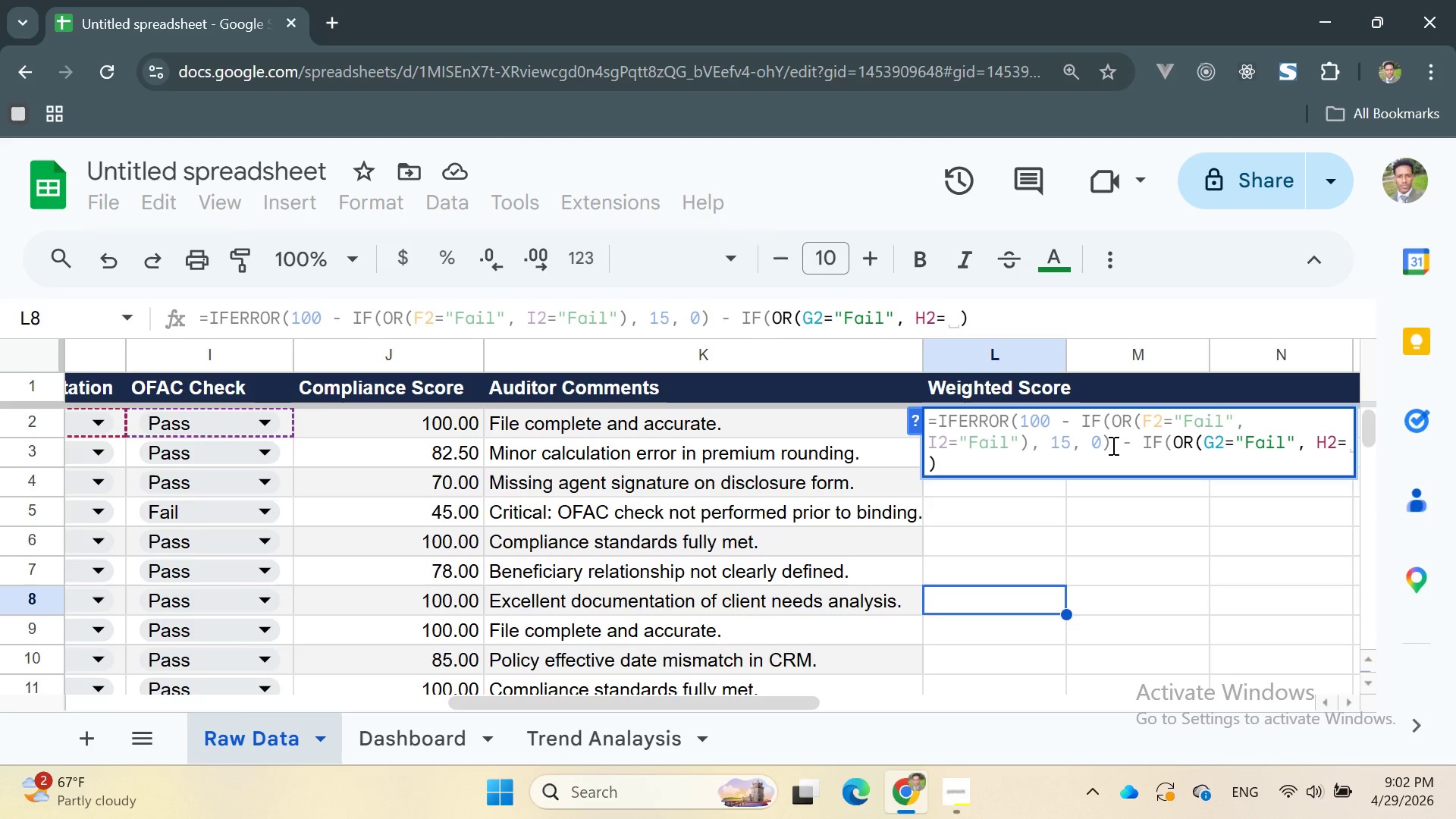 
key(Shift+Quote)
 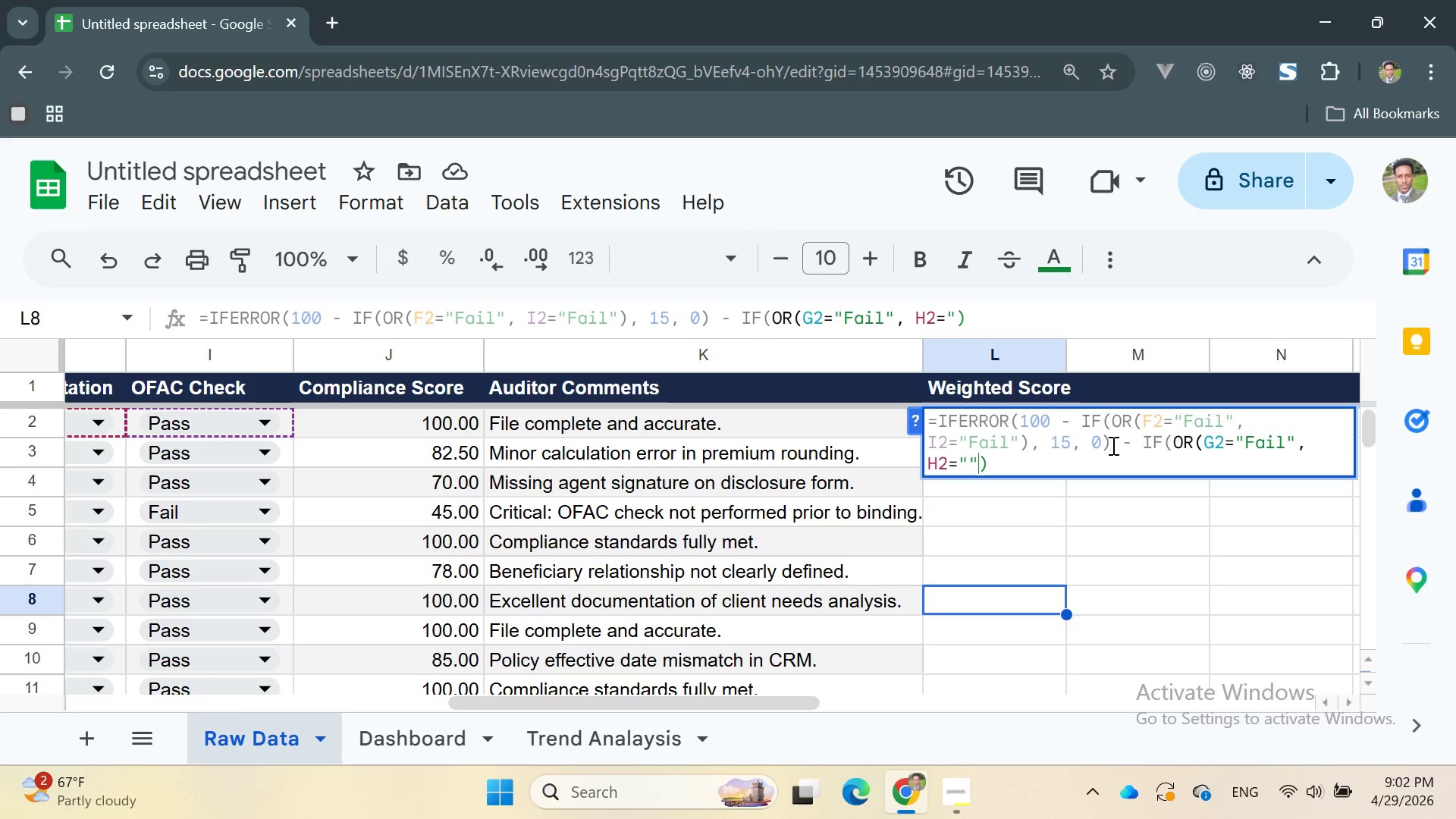 
key(Shift+Quote)
 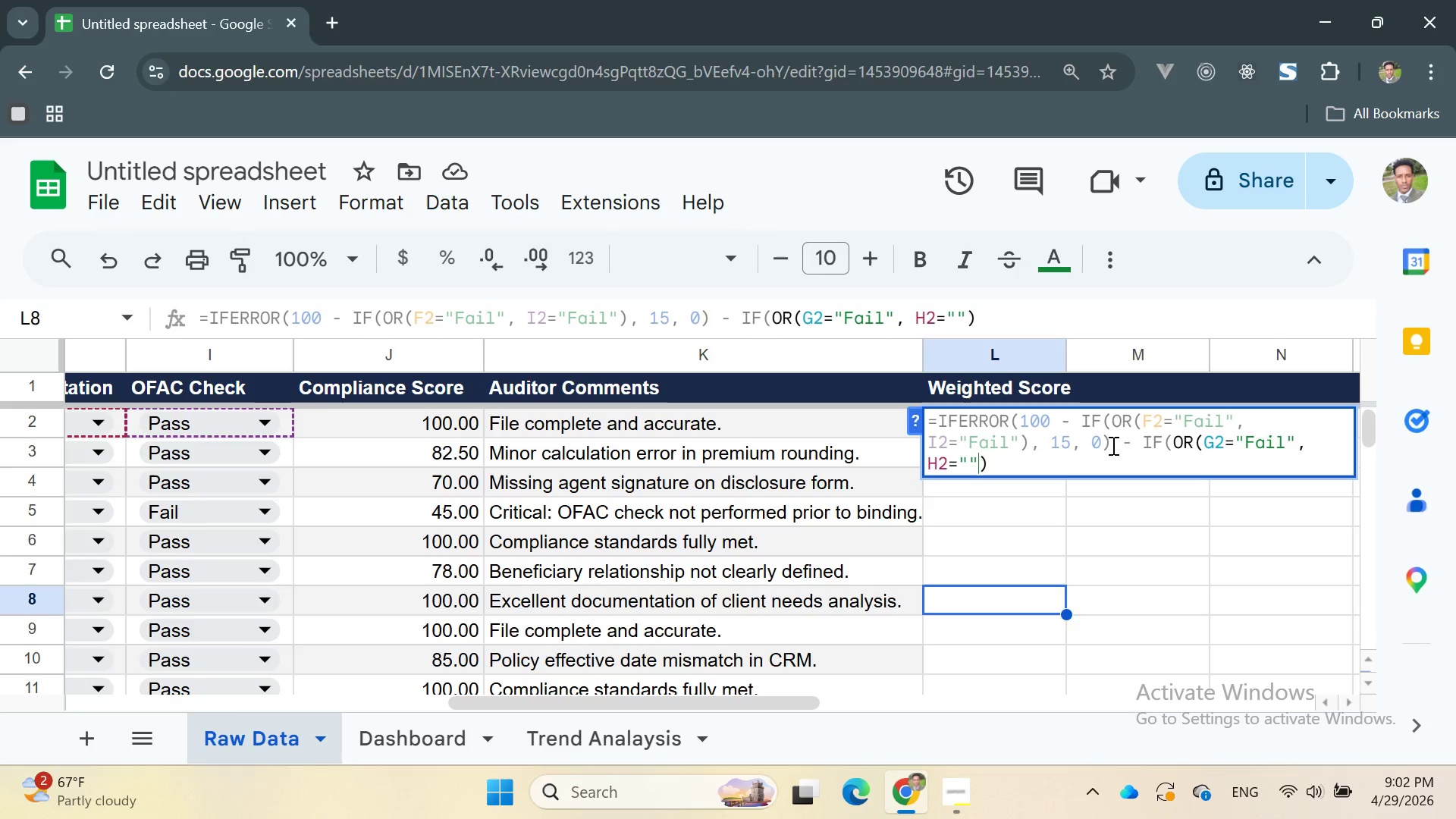 
key(ArrowLeft)
 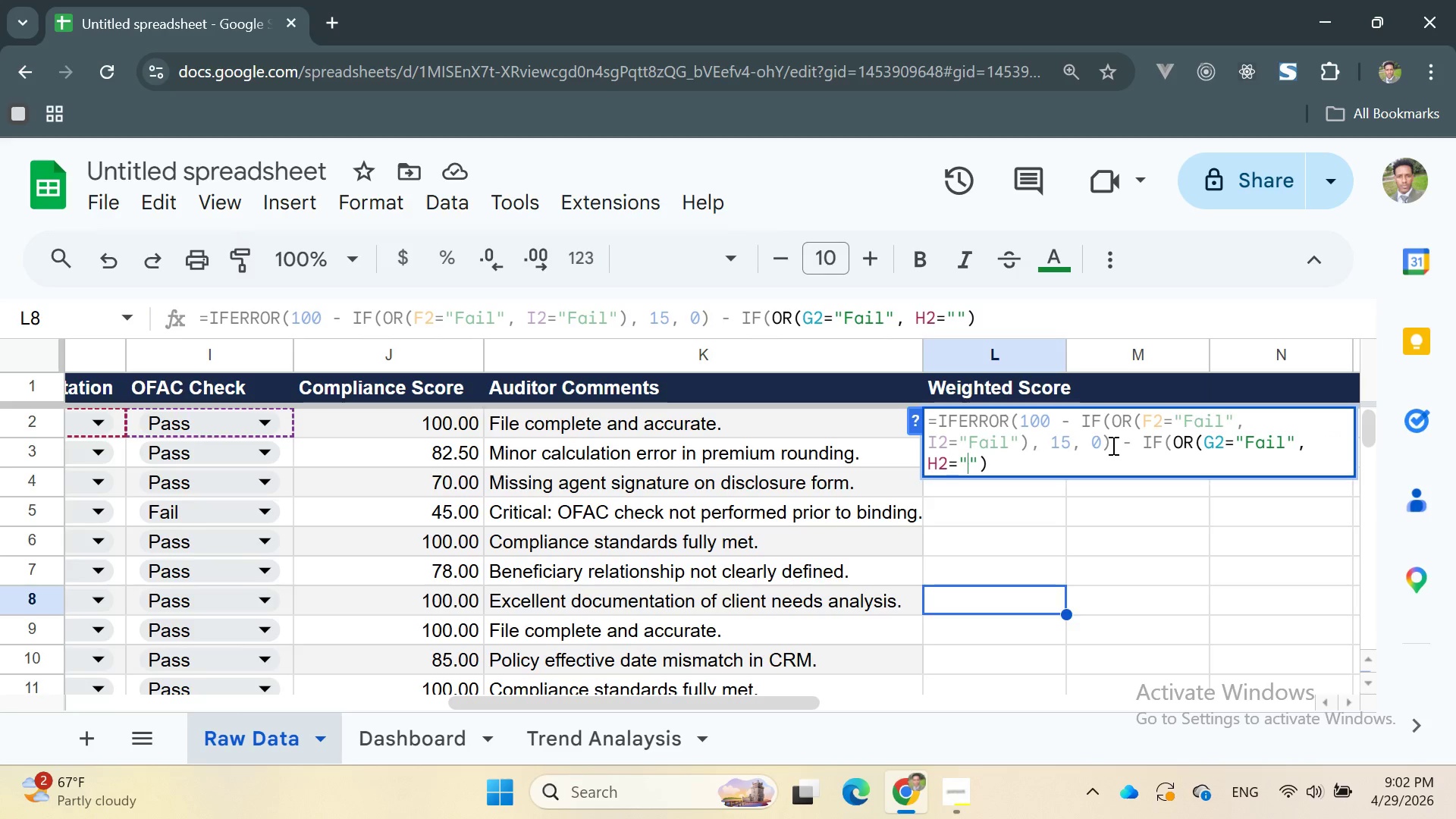 
key(CapsLock)
 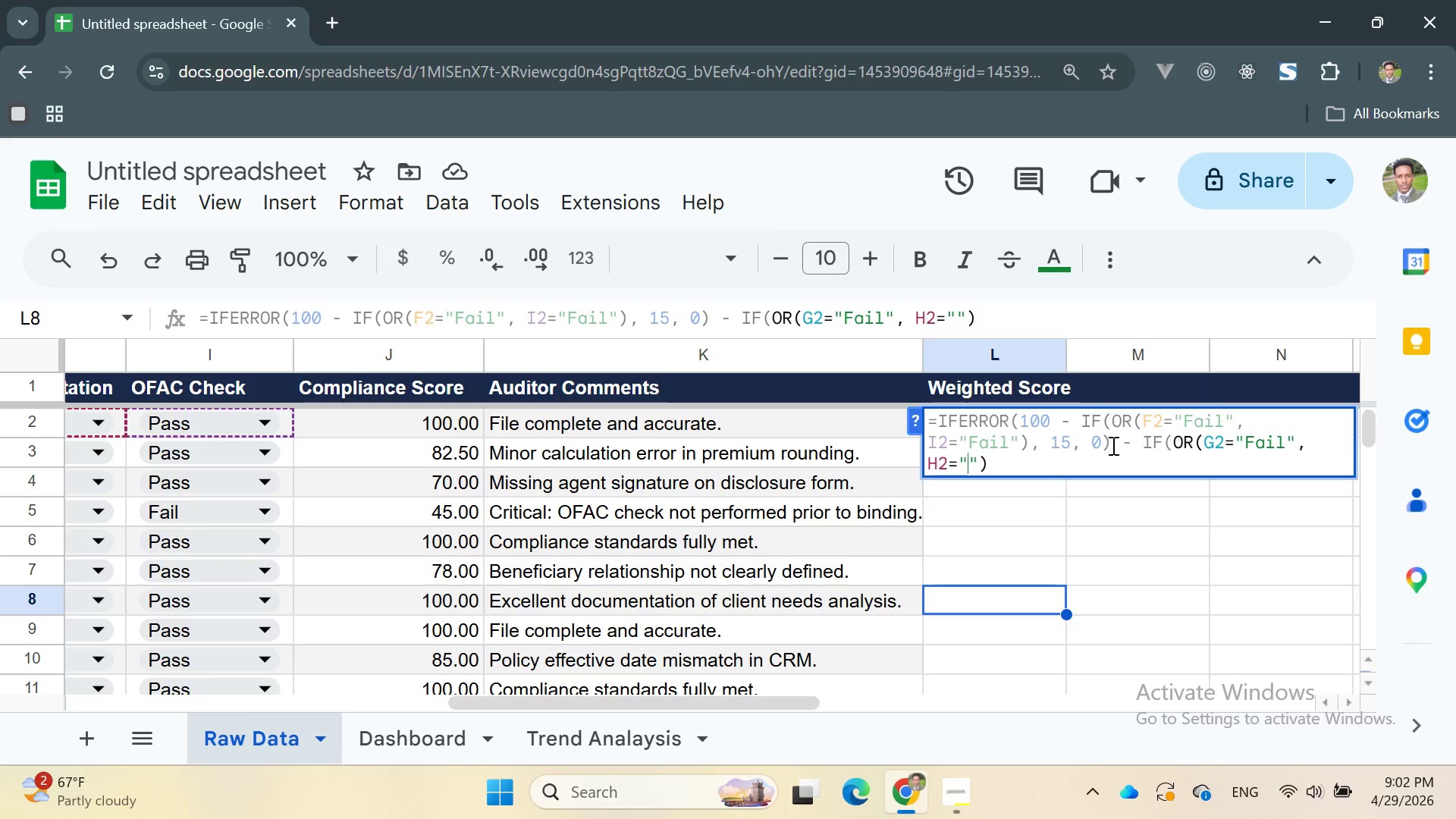 
key(CapsLock)
 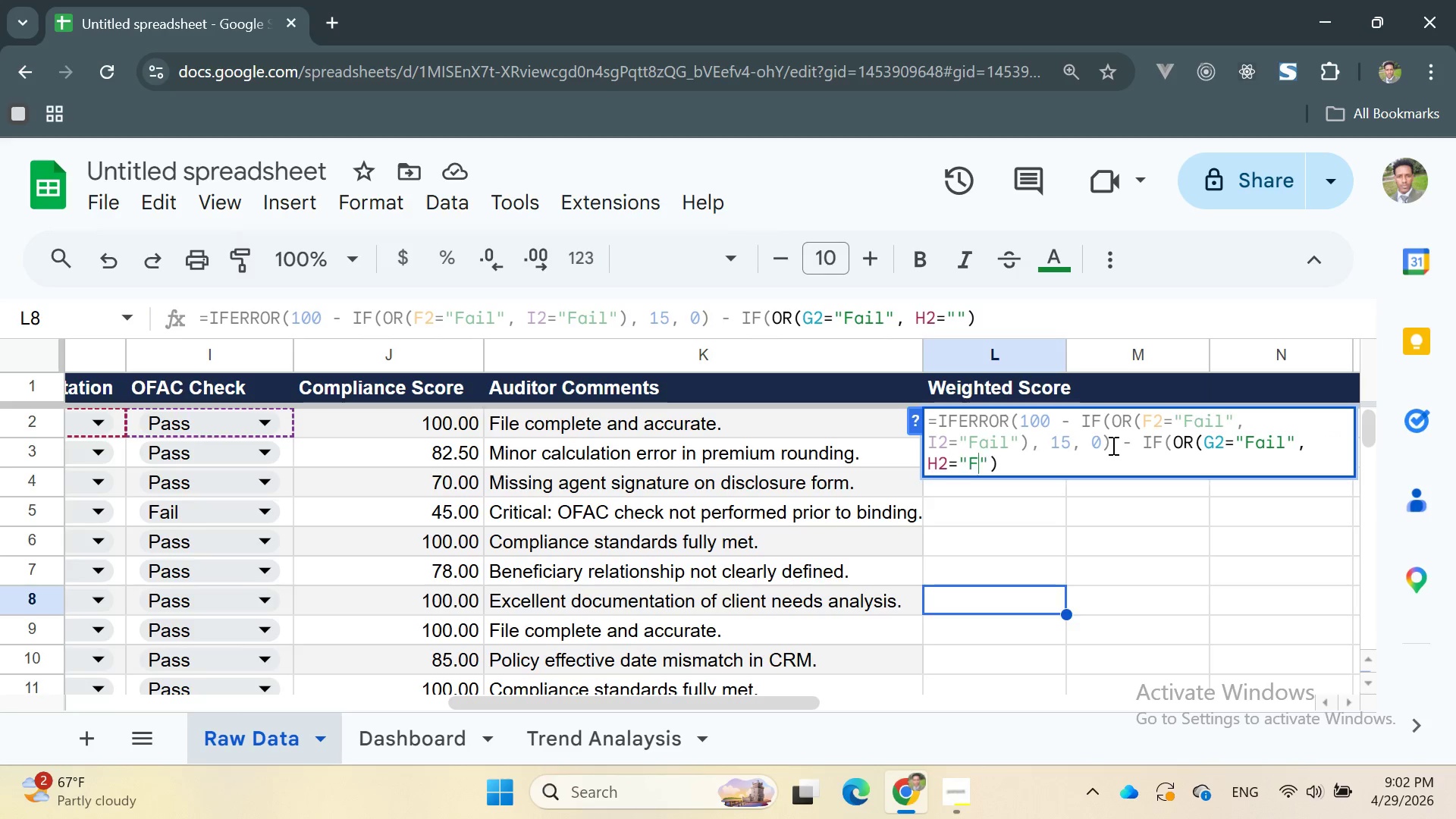 
key(F)
 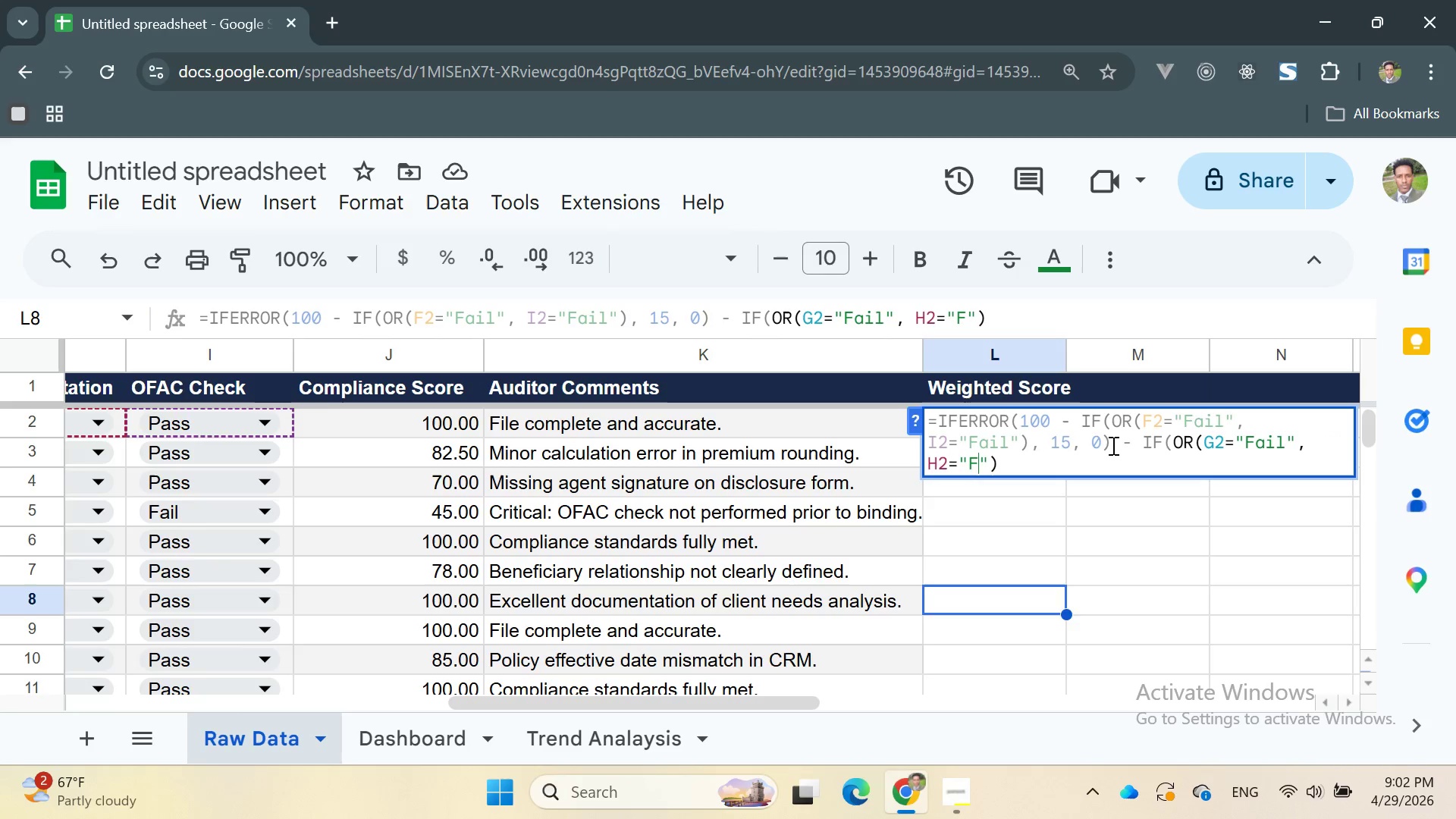 
key(CapsLock)
 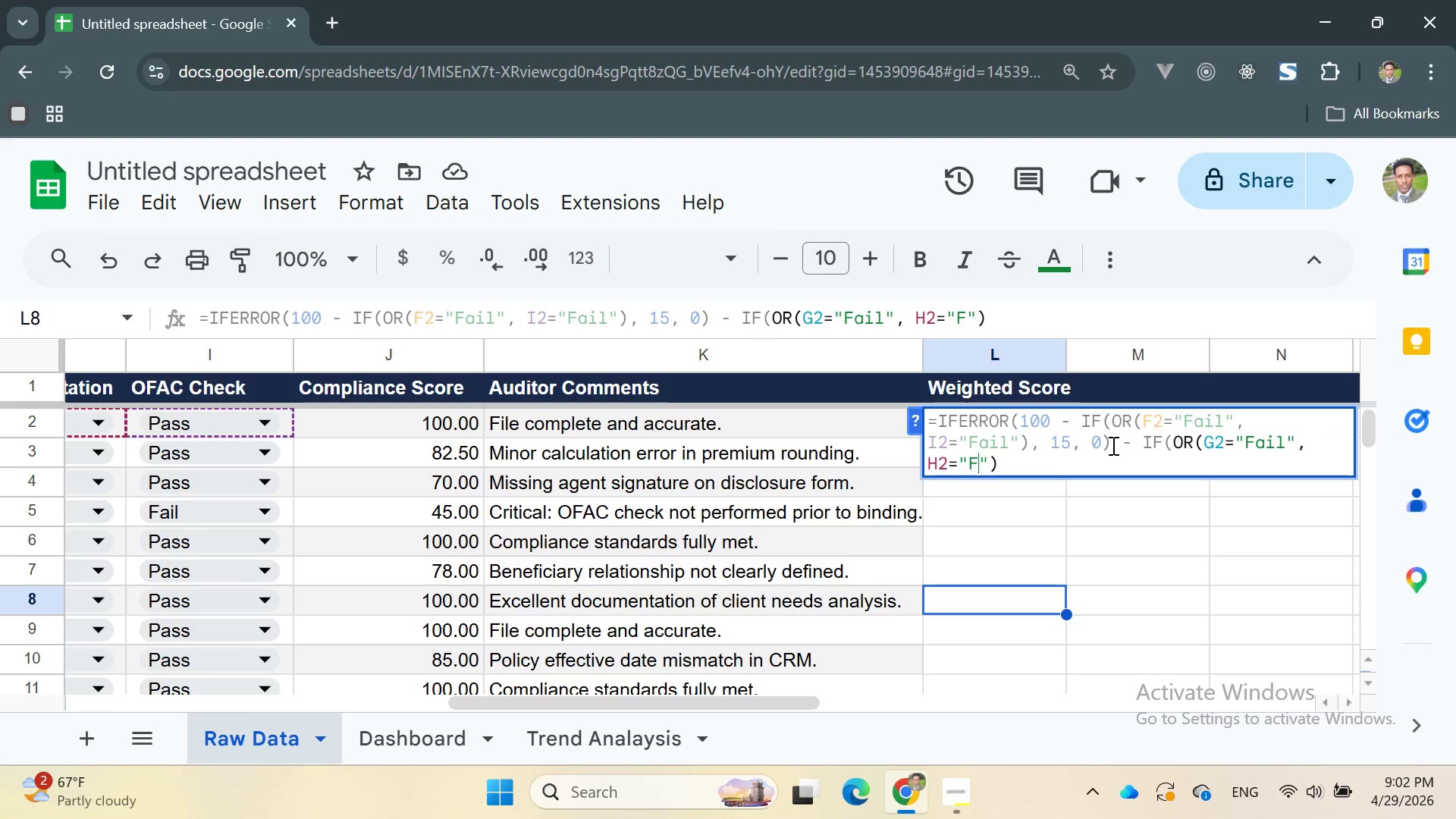 
key(A)
 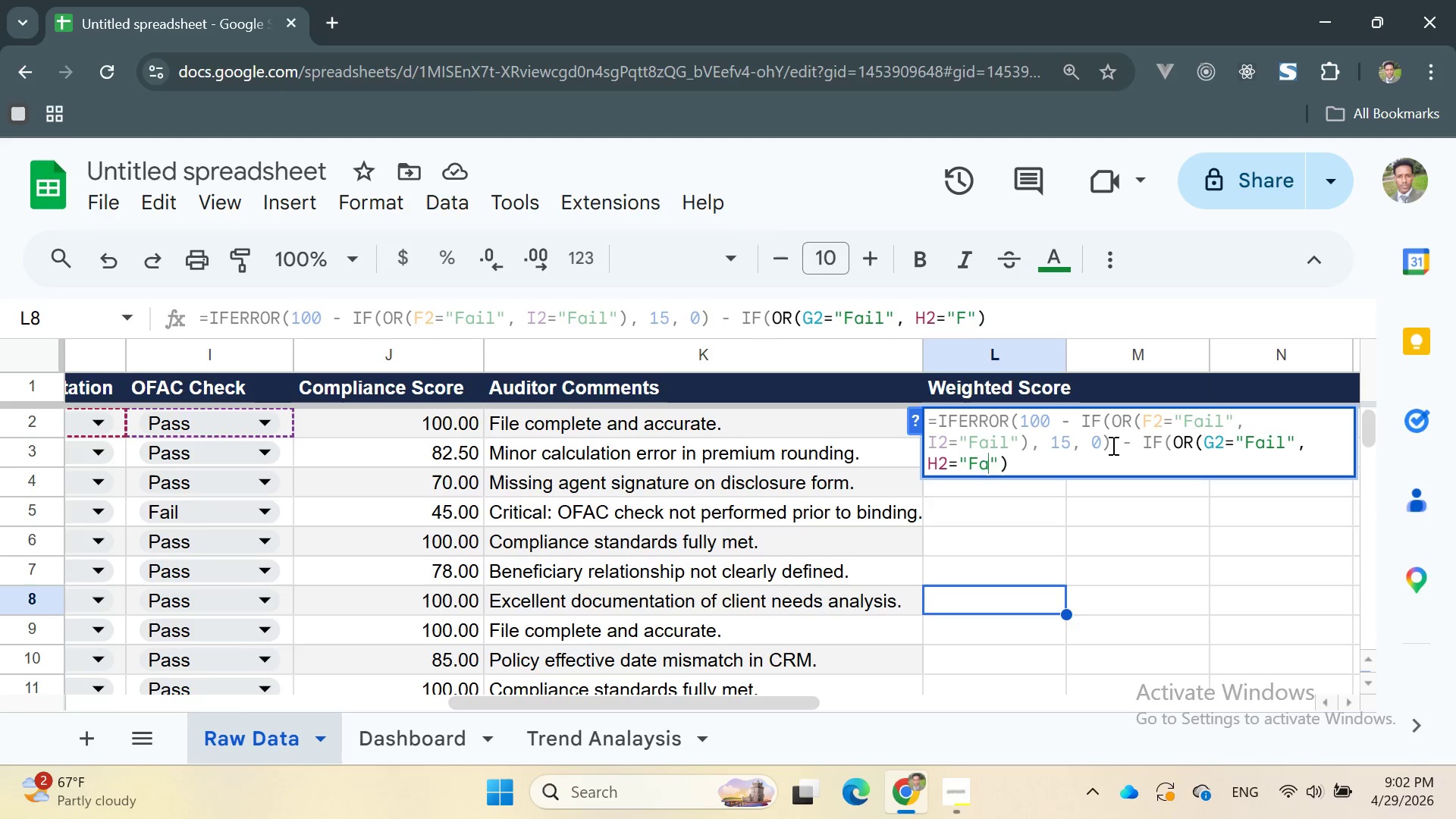 
key(CapsLock)
 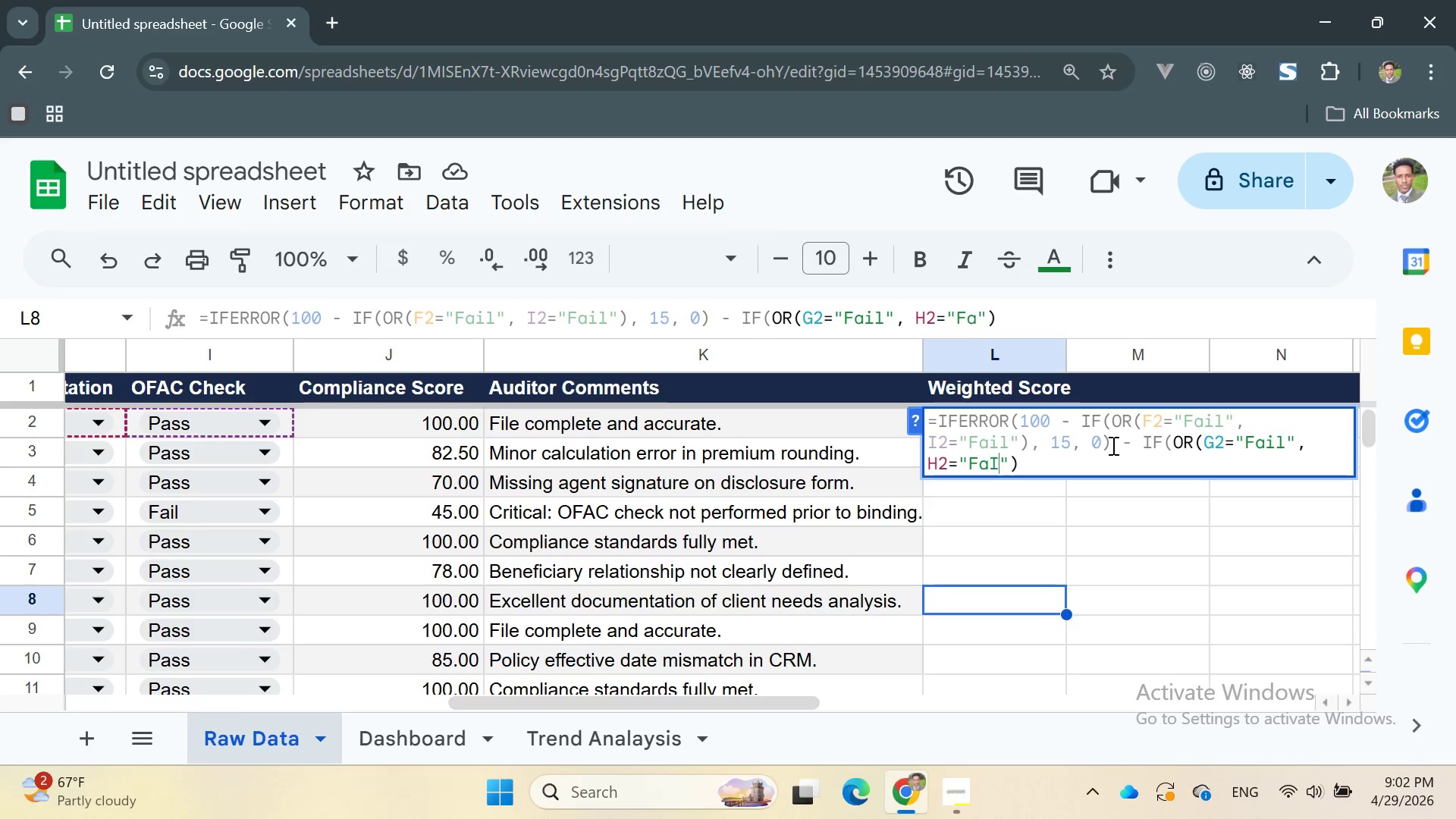 
key(I)
 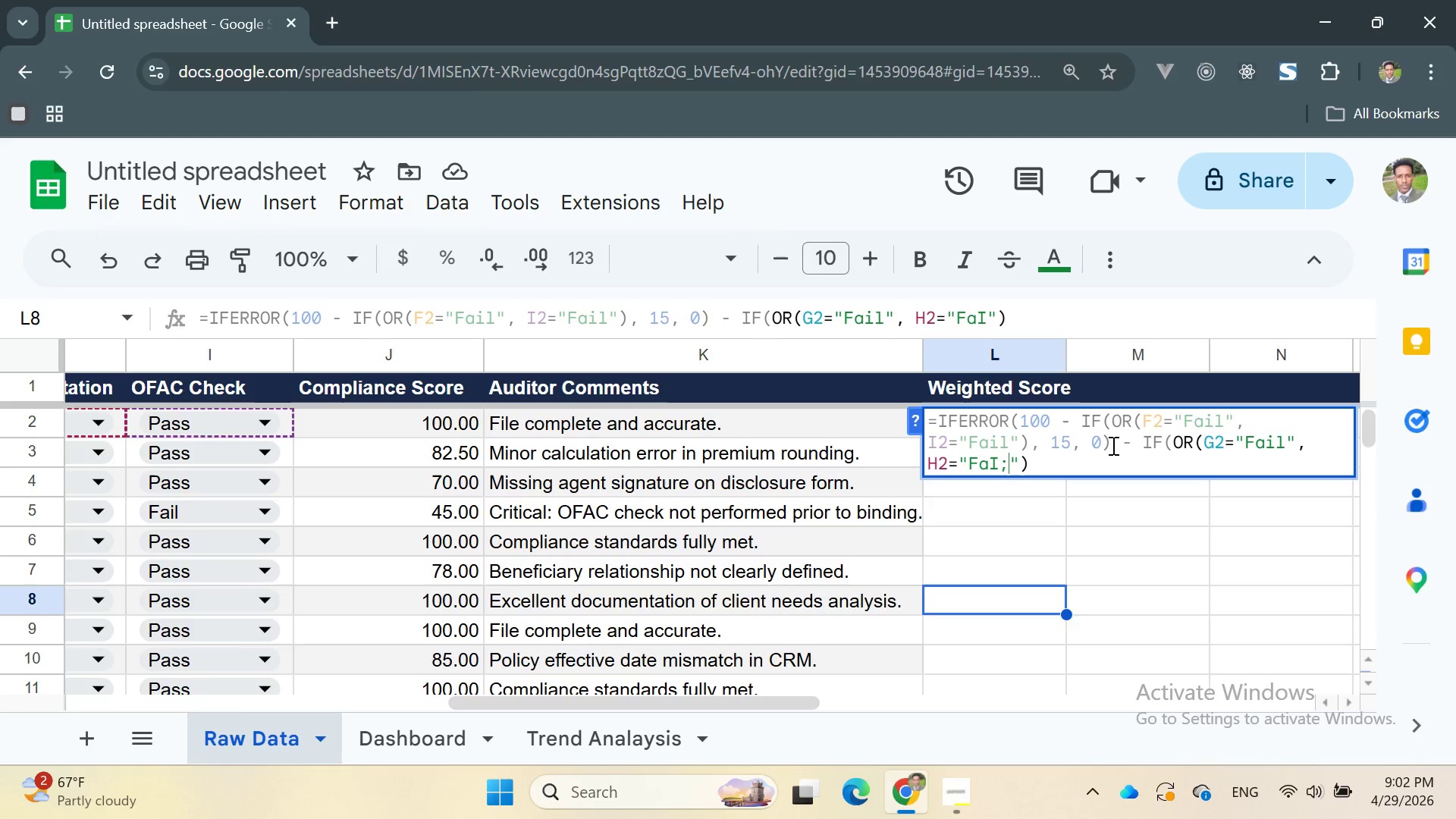 
key(Semicolon)
 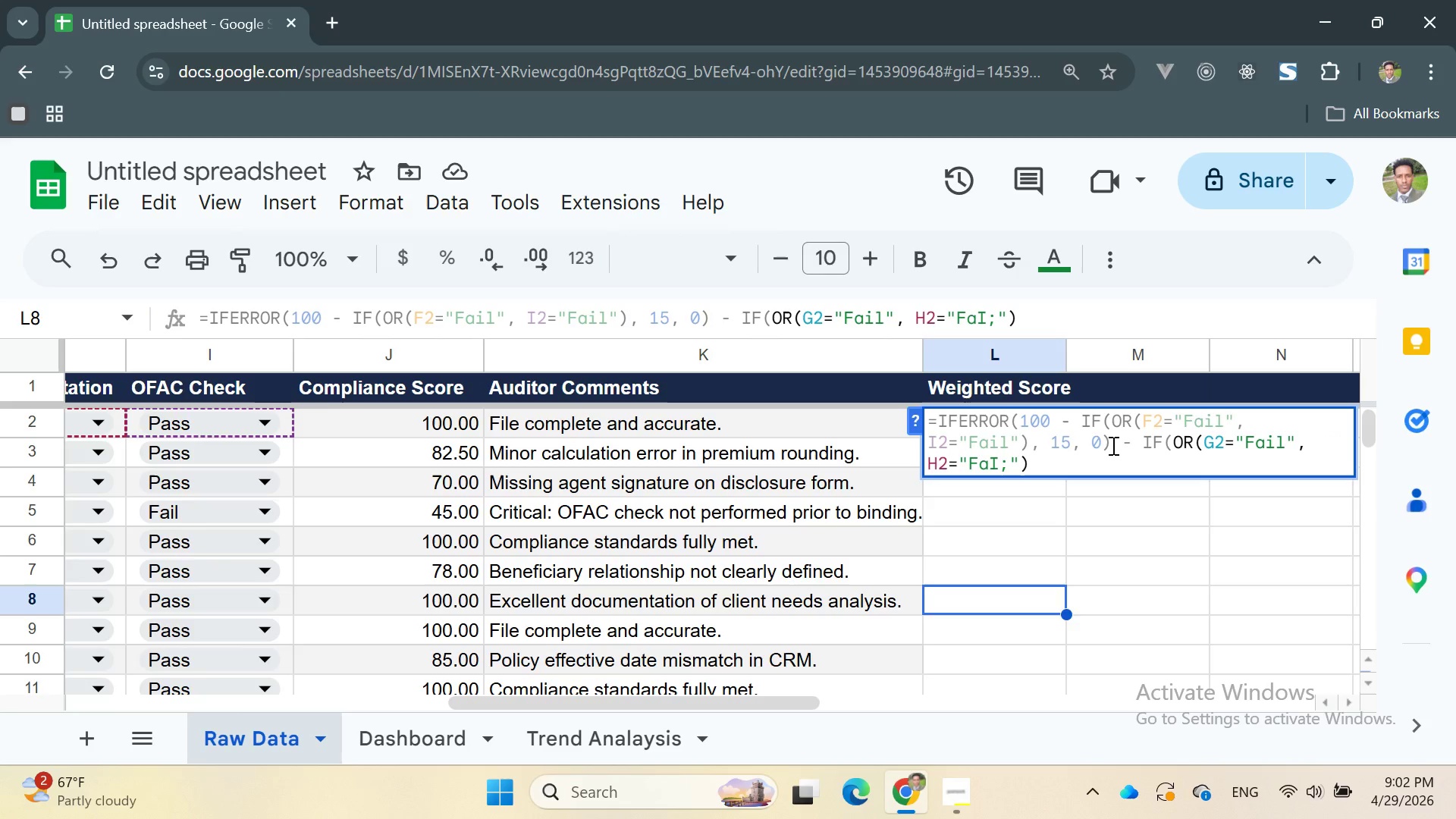 
key(Backspace)
 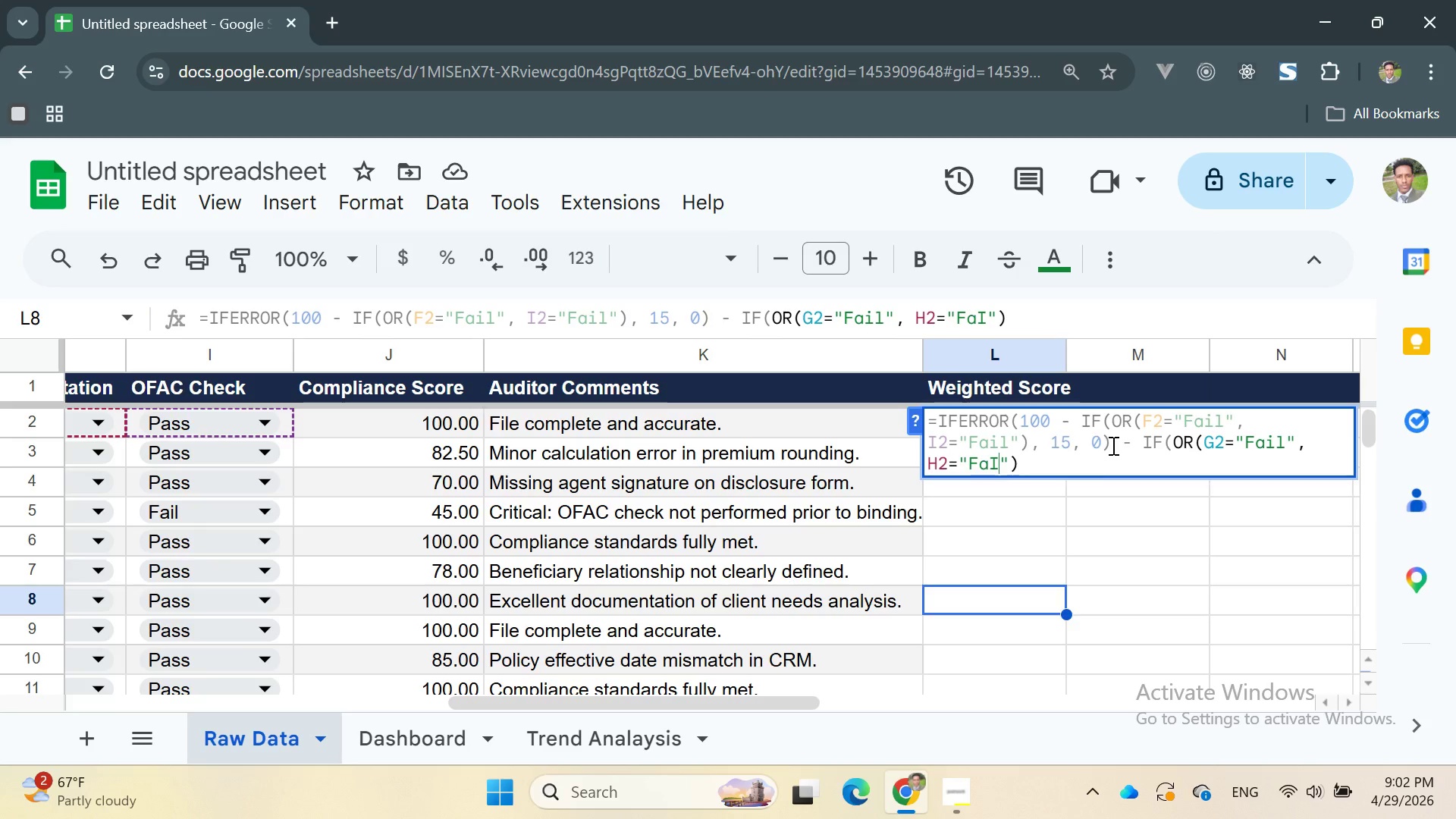 
key(L)
 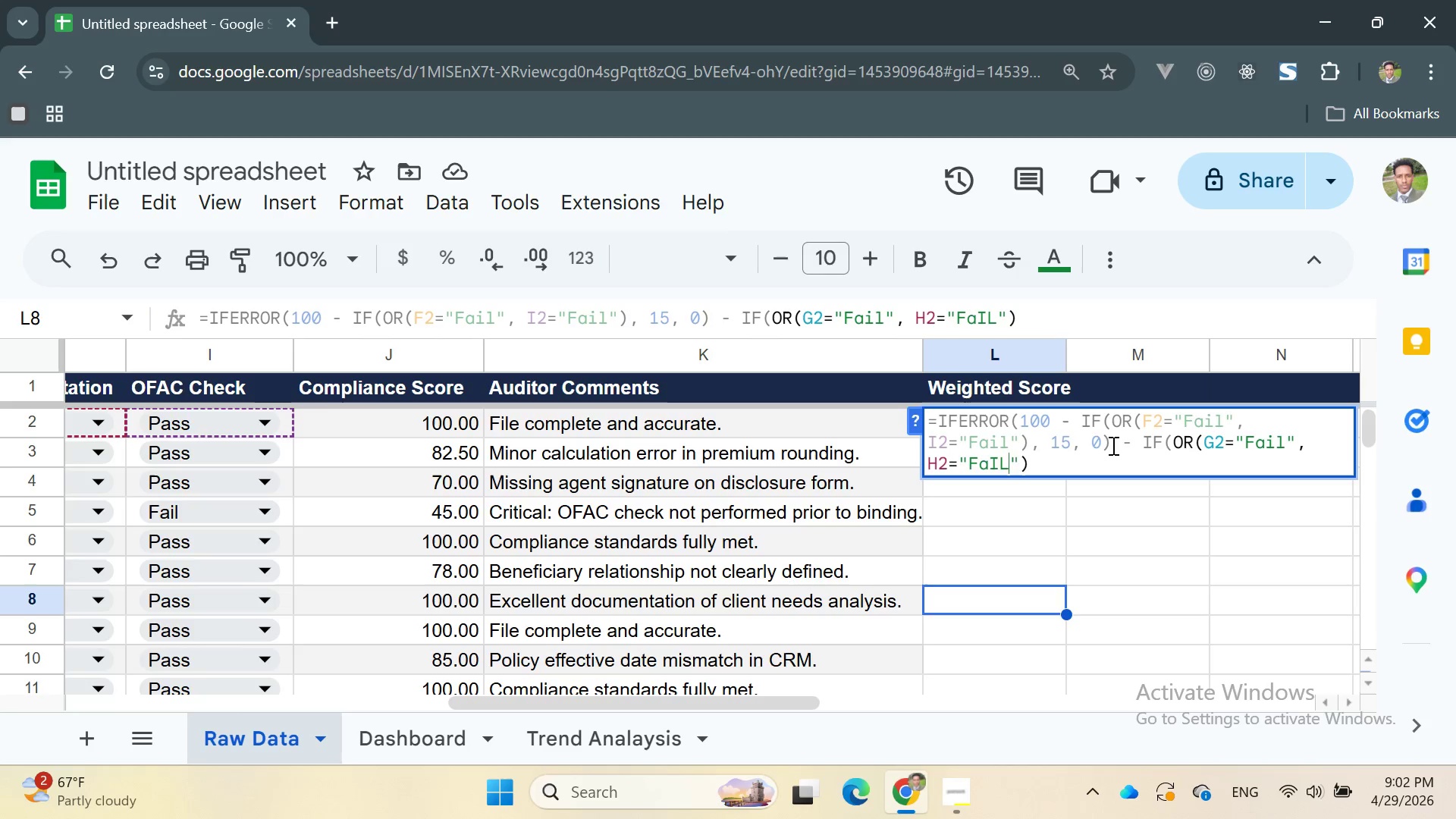 
key(ArrowRight)
 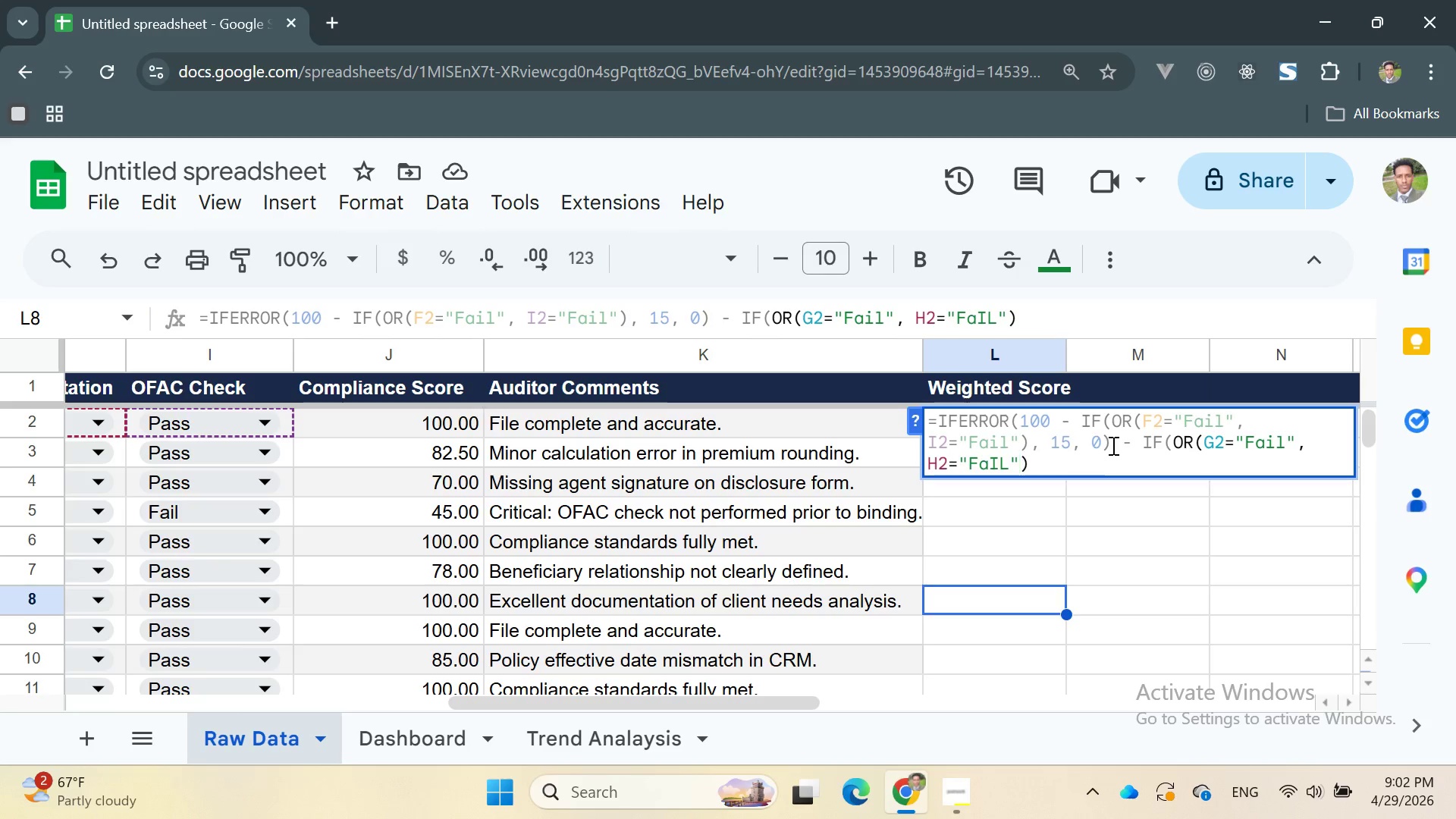 
key(Backspace)
key(Backspace)
key(Backspace)
type(;)
key(Backspace)
type(I)
key(Backspace)
type(il")
 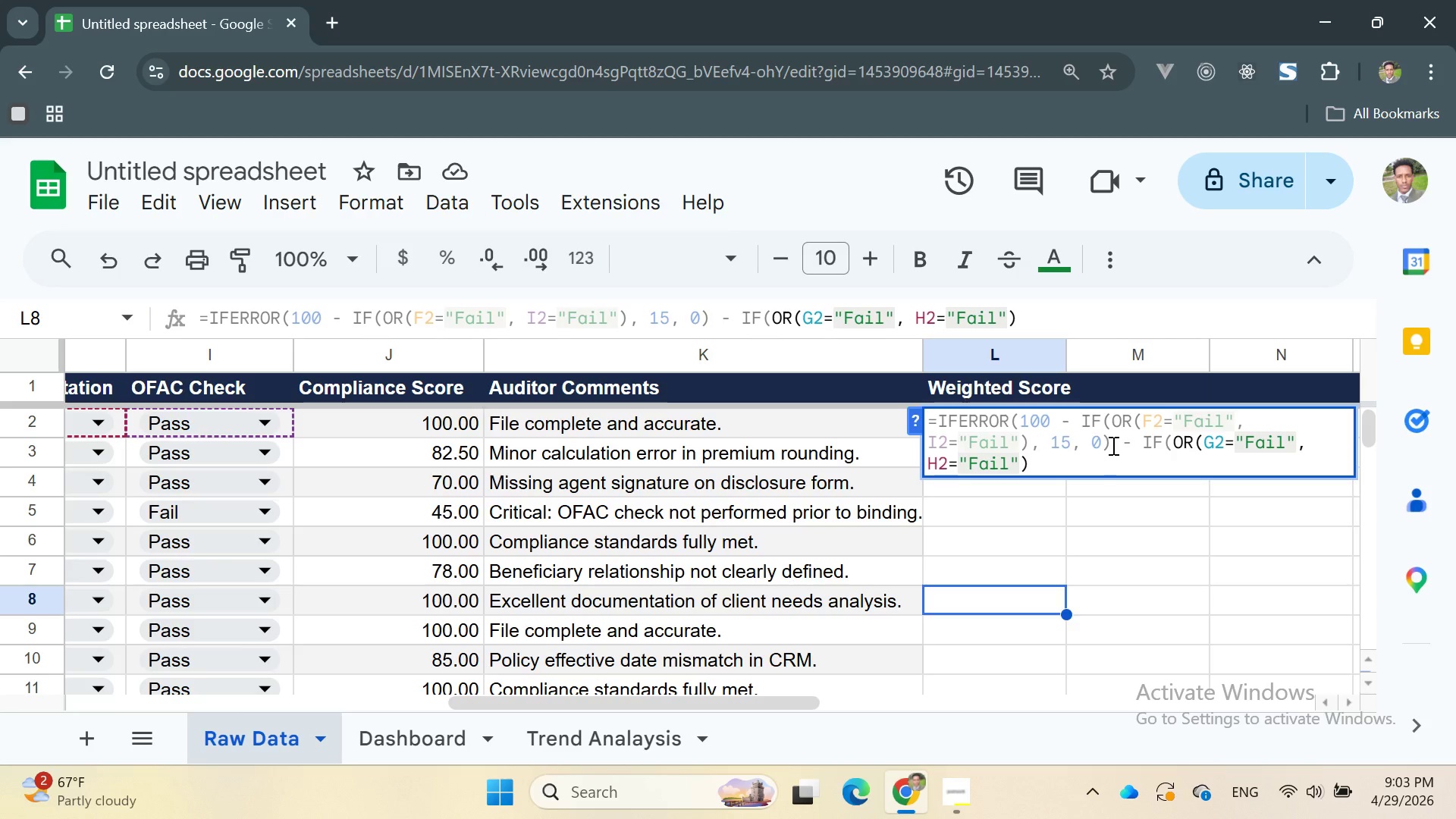 
wait(5.36)
 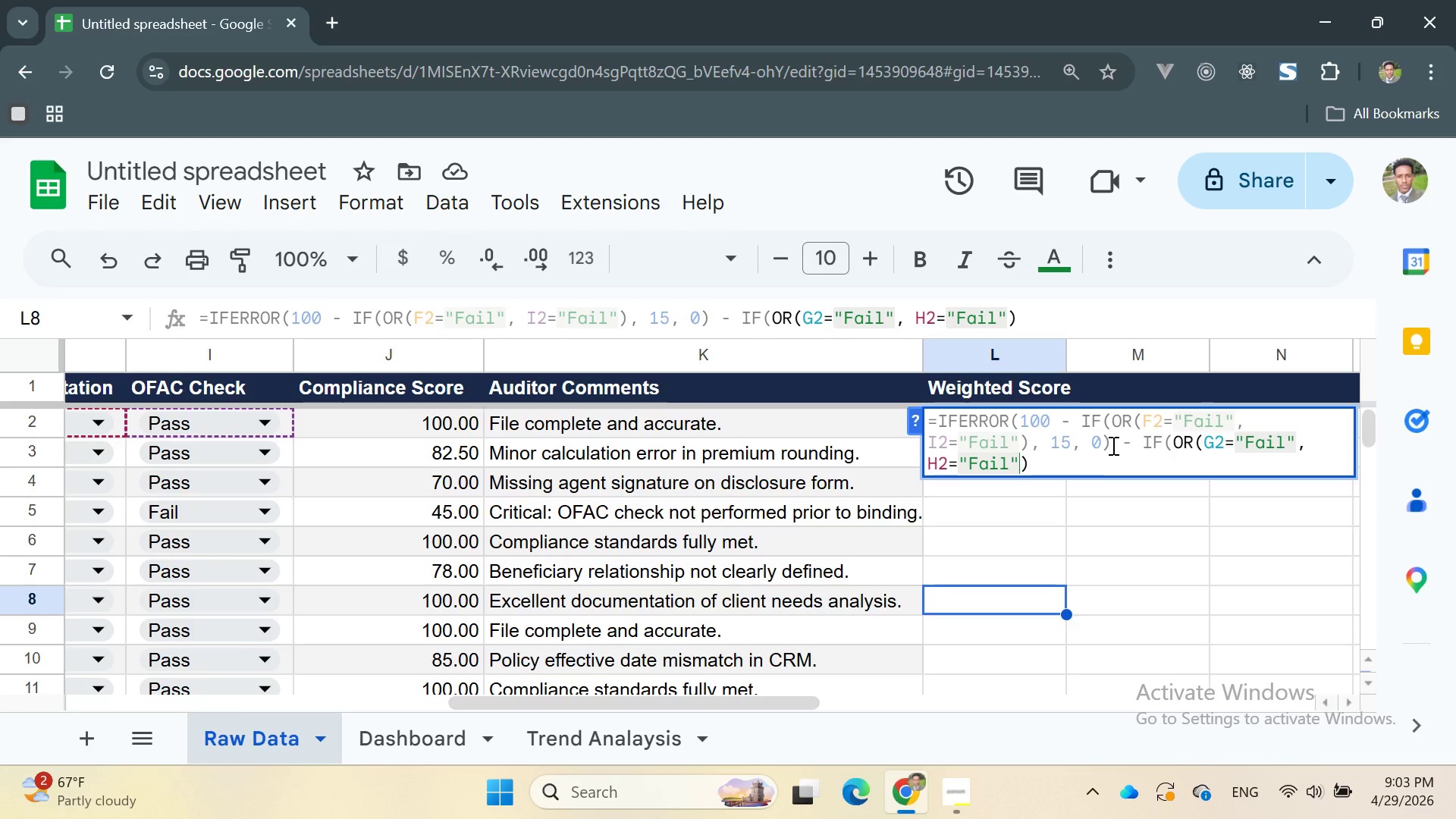 
left_click([1057, 465])
 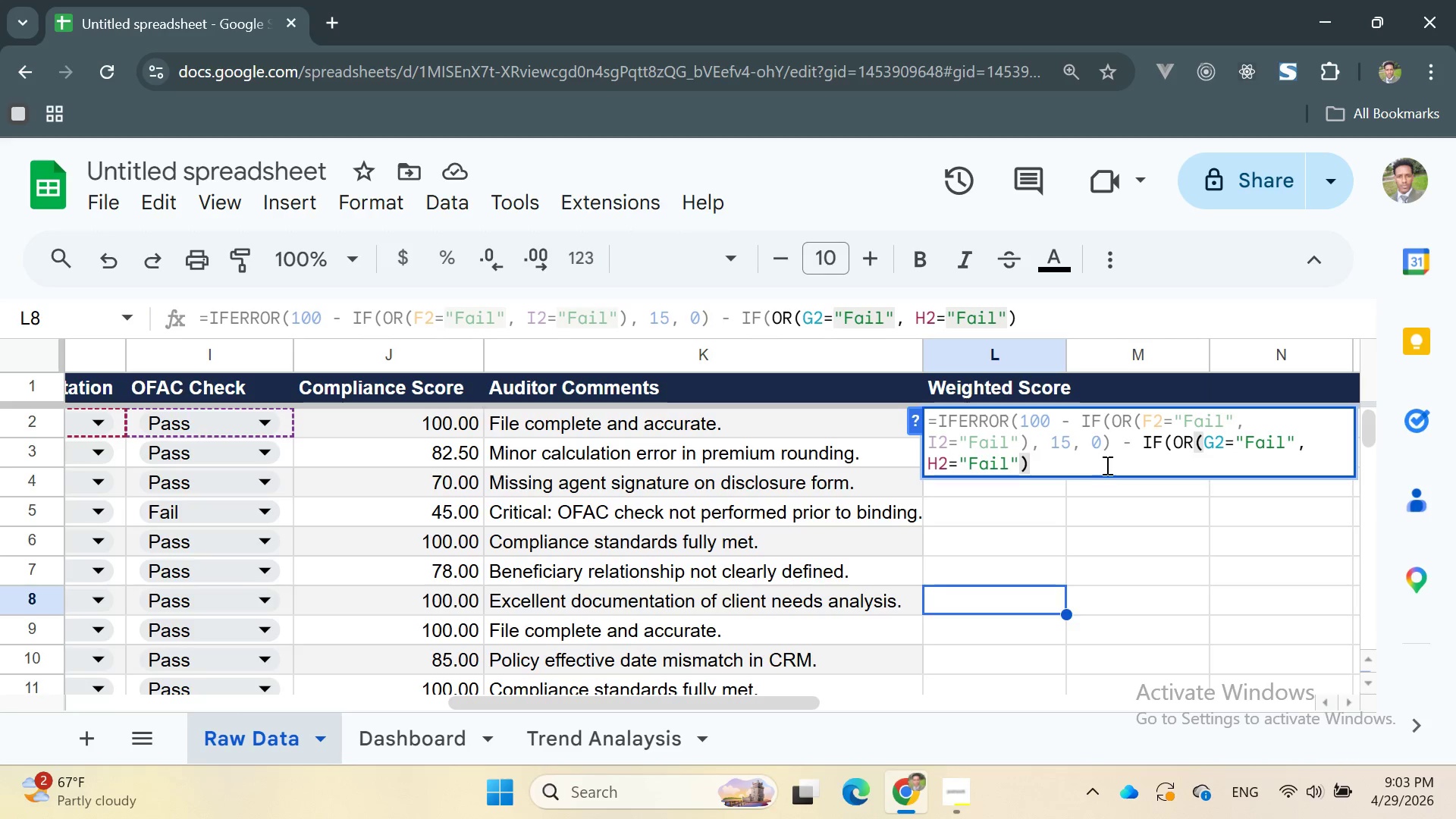 
key(Shift+0)
 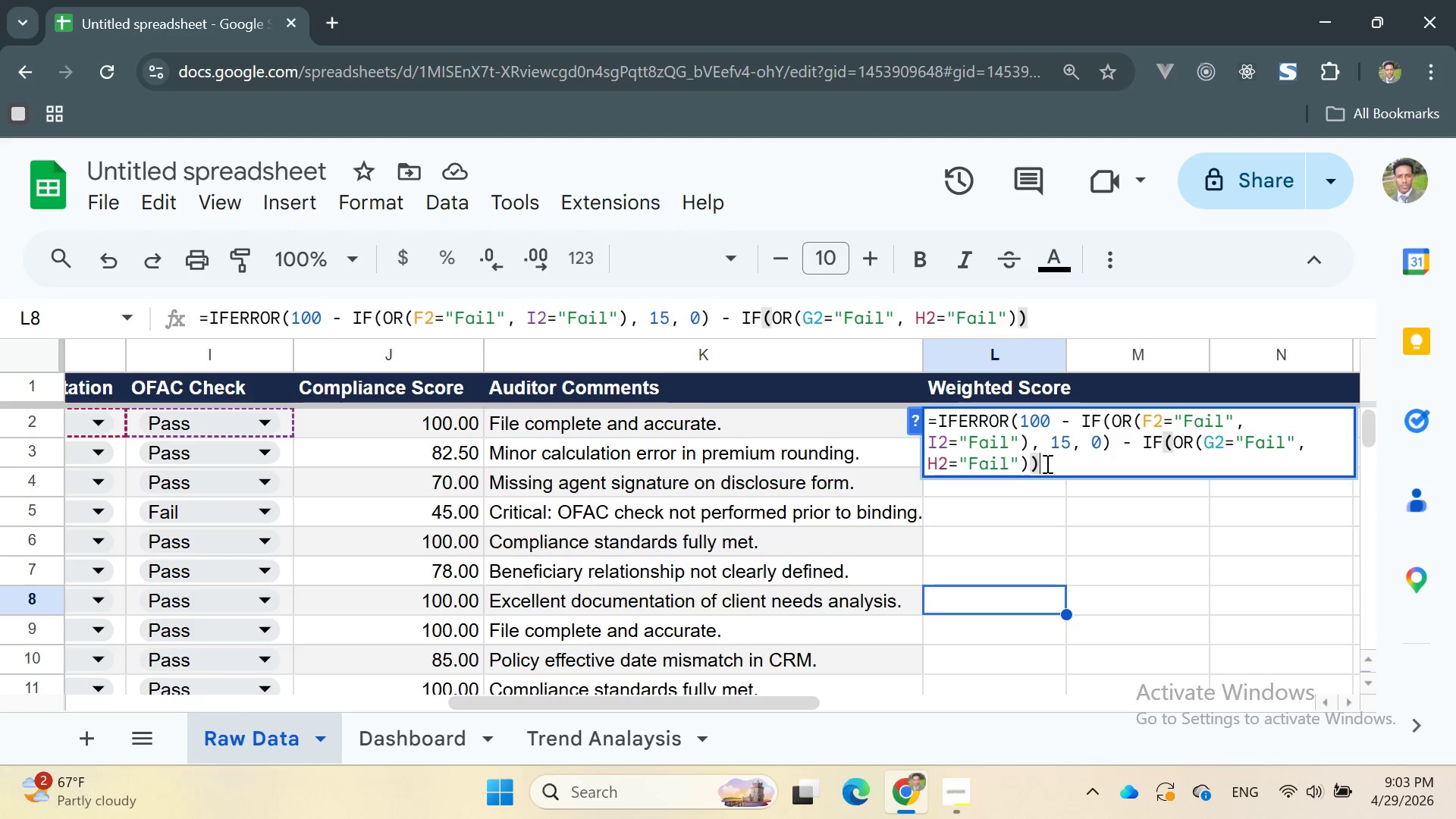 
left_click([1028, 463])
 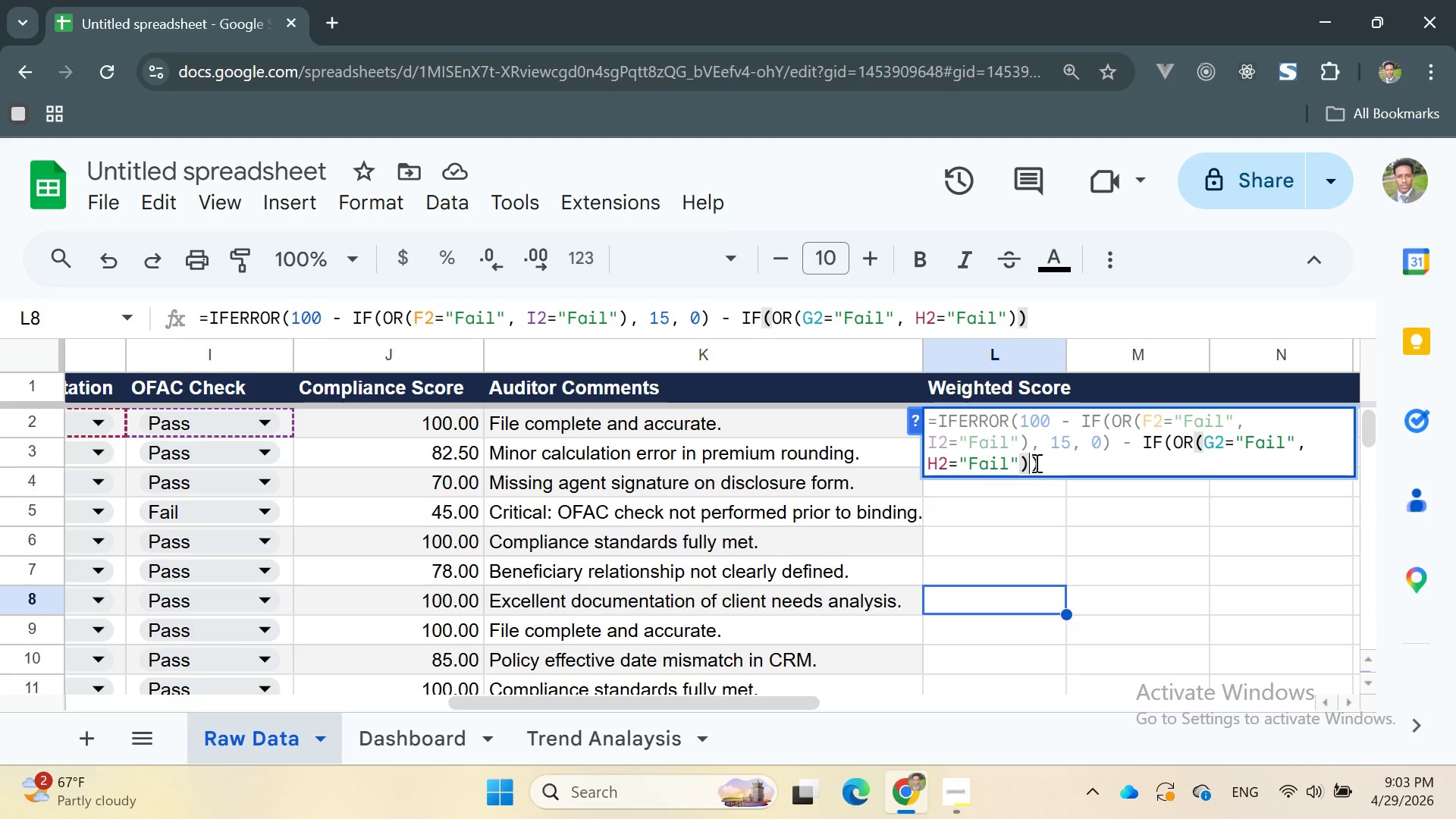 
left_click([1043, 464])
 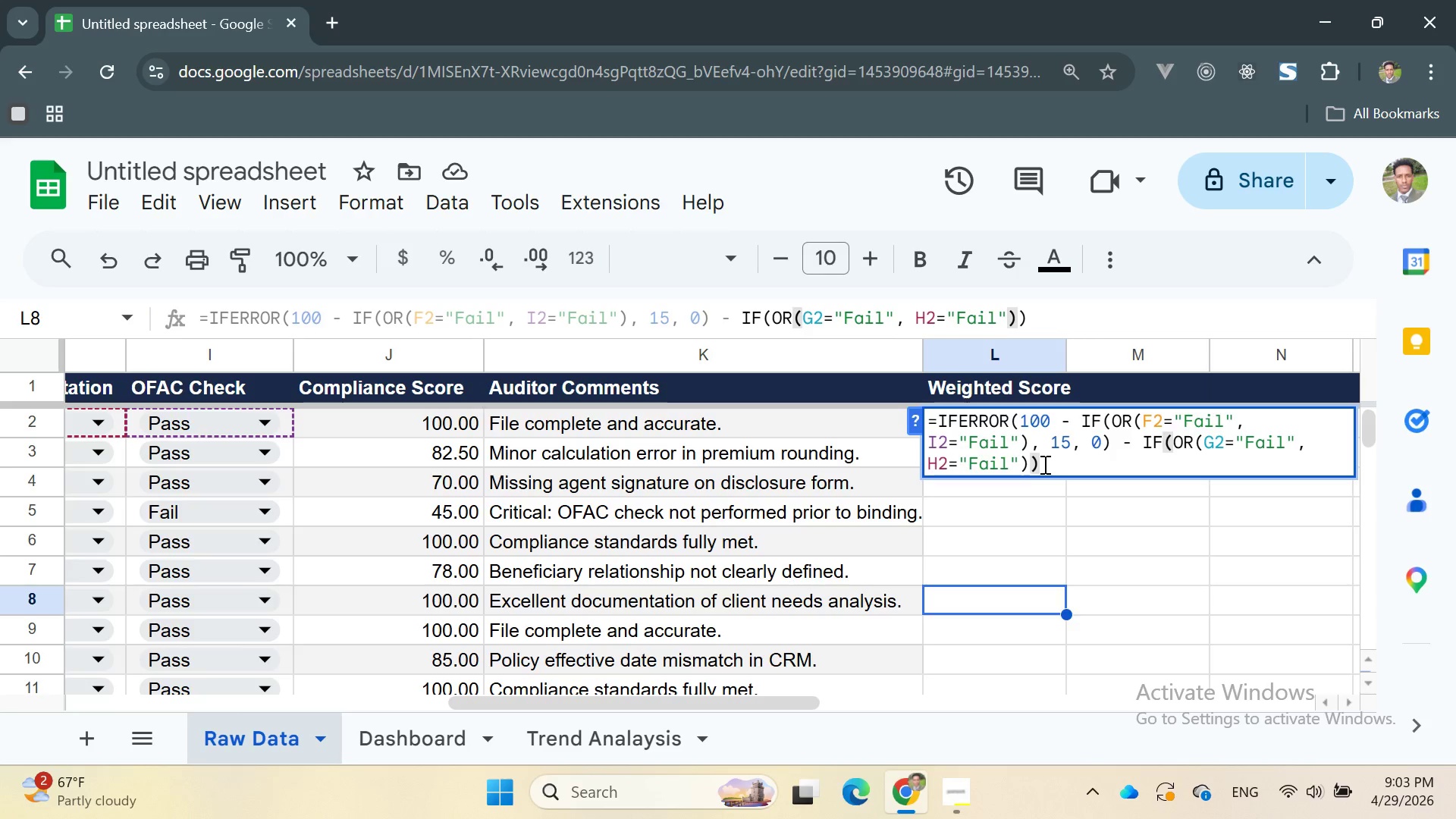 
wait(10.05)
 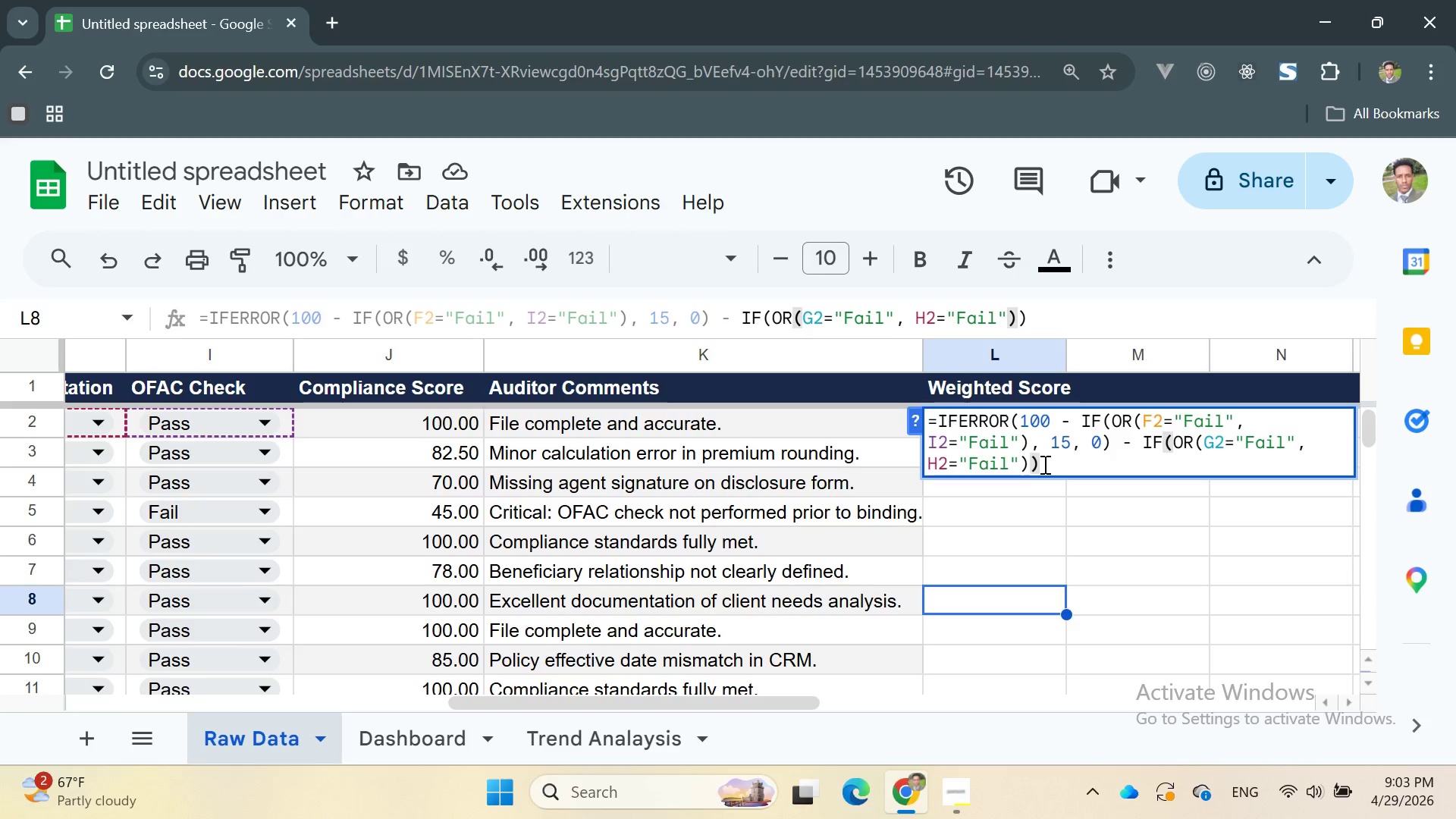 
key(ArrowLeft)
 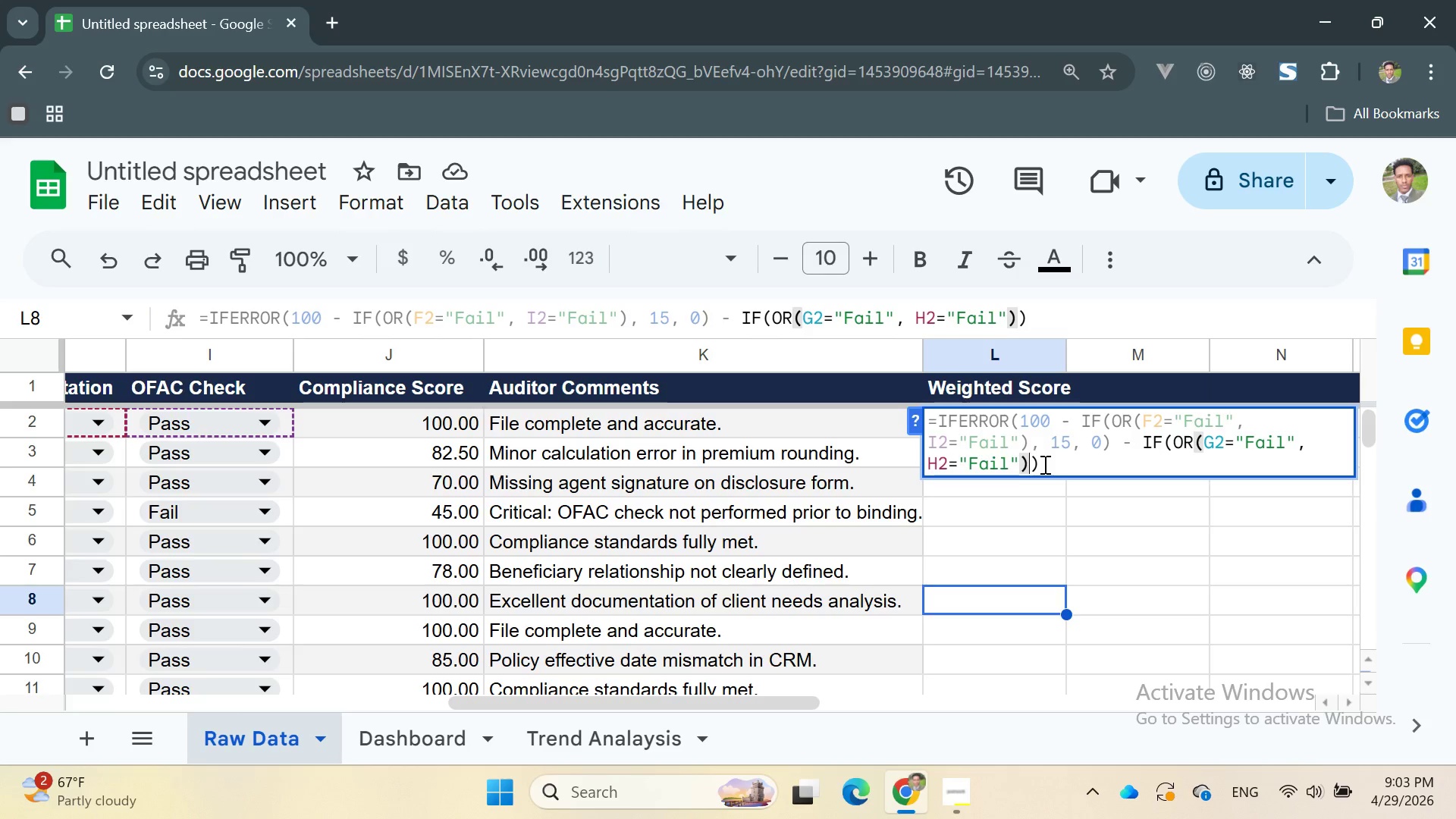 
key(Comma)
 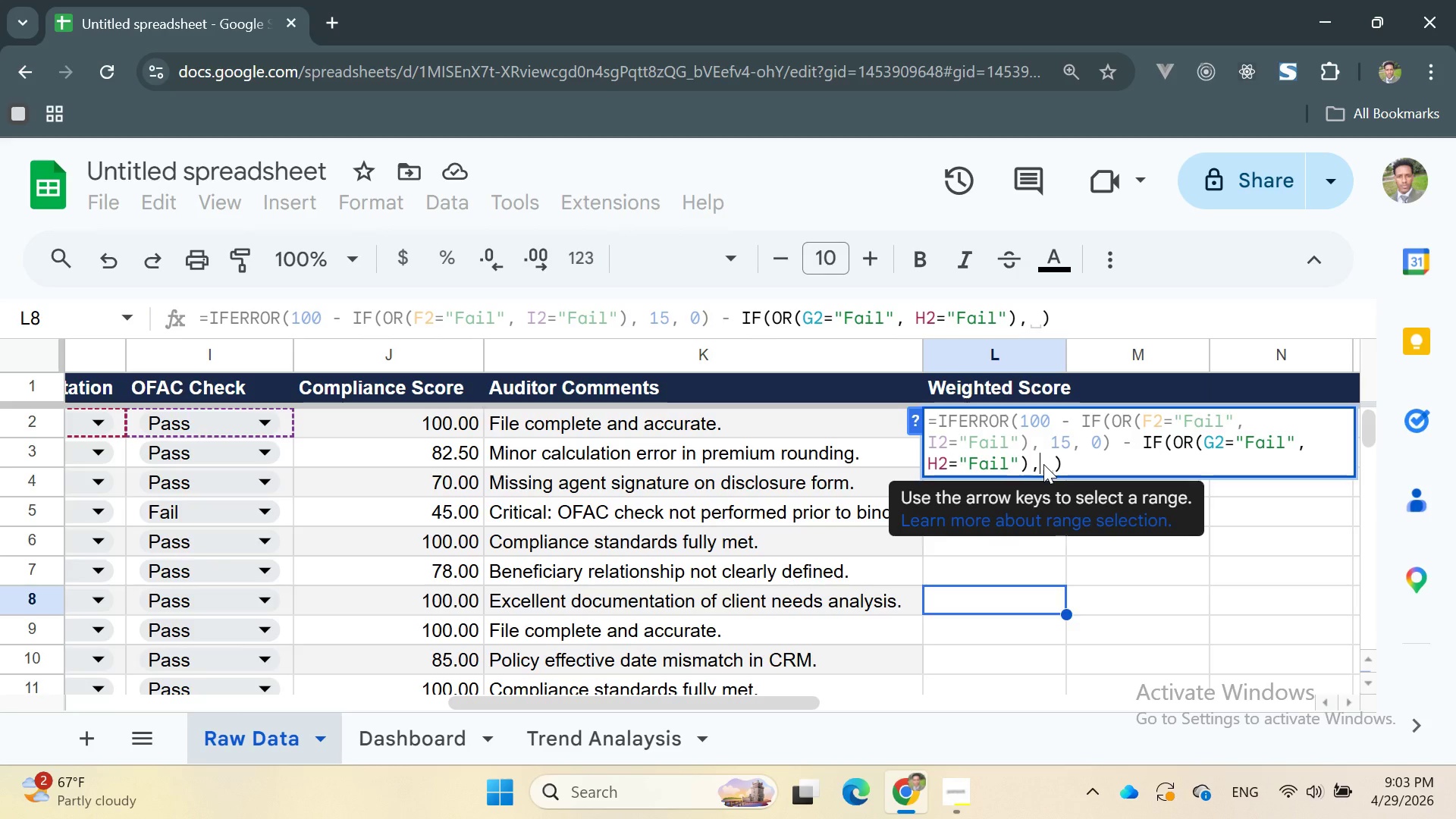 
key(Space)
 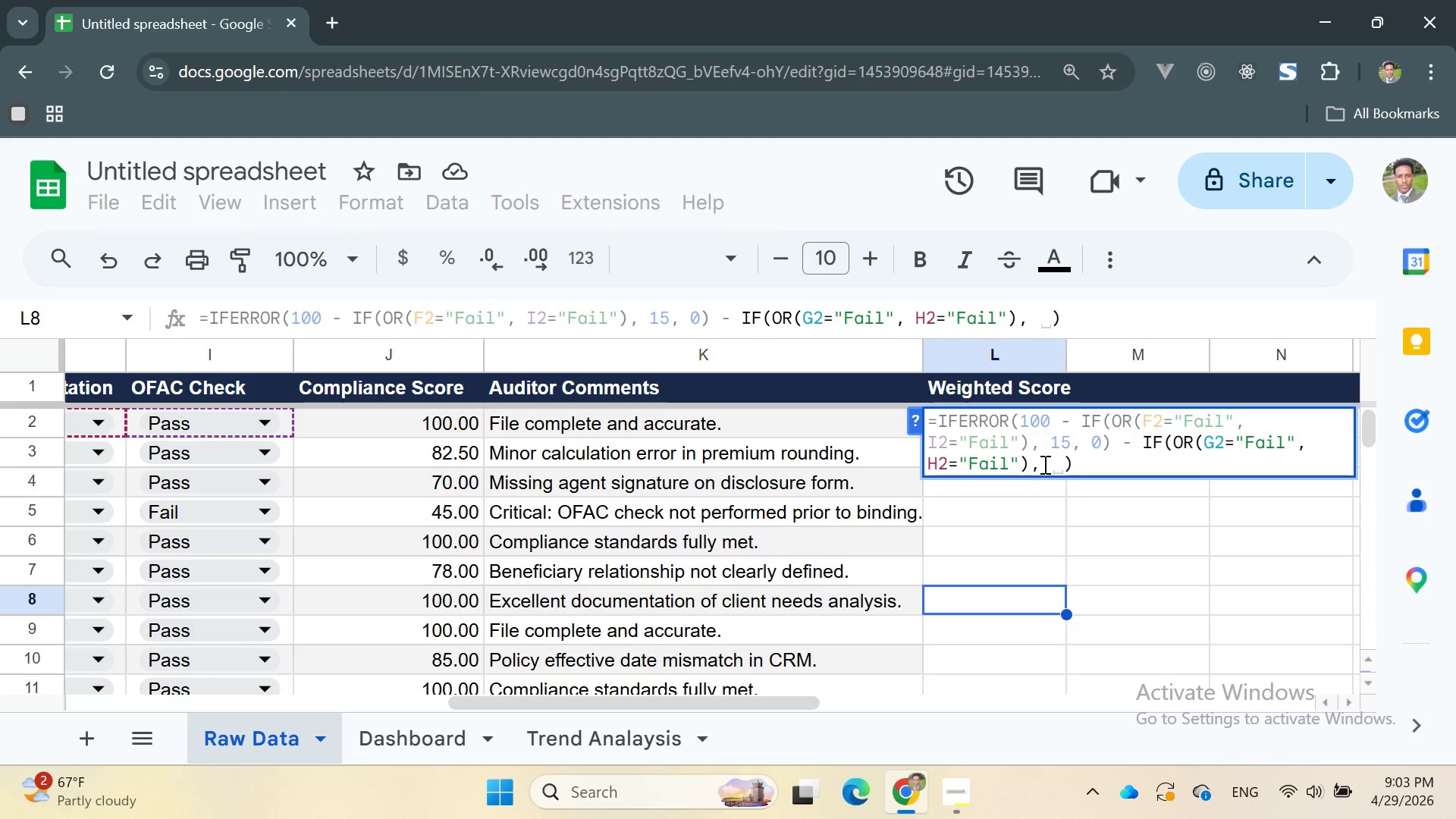 
key(5)
 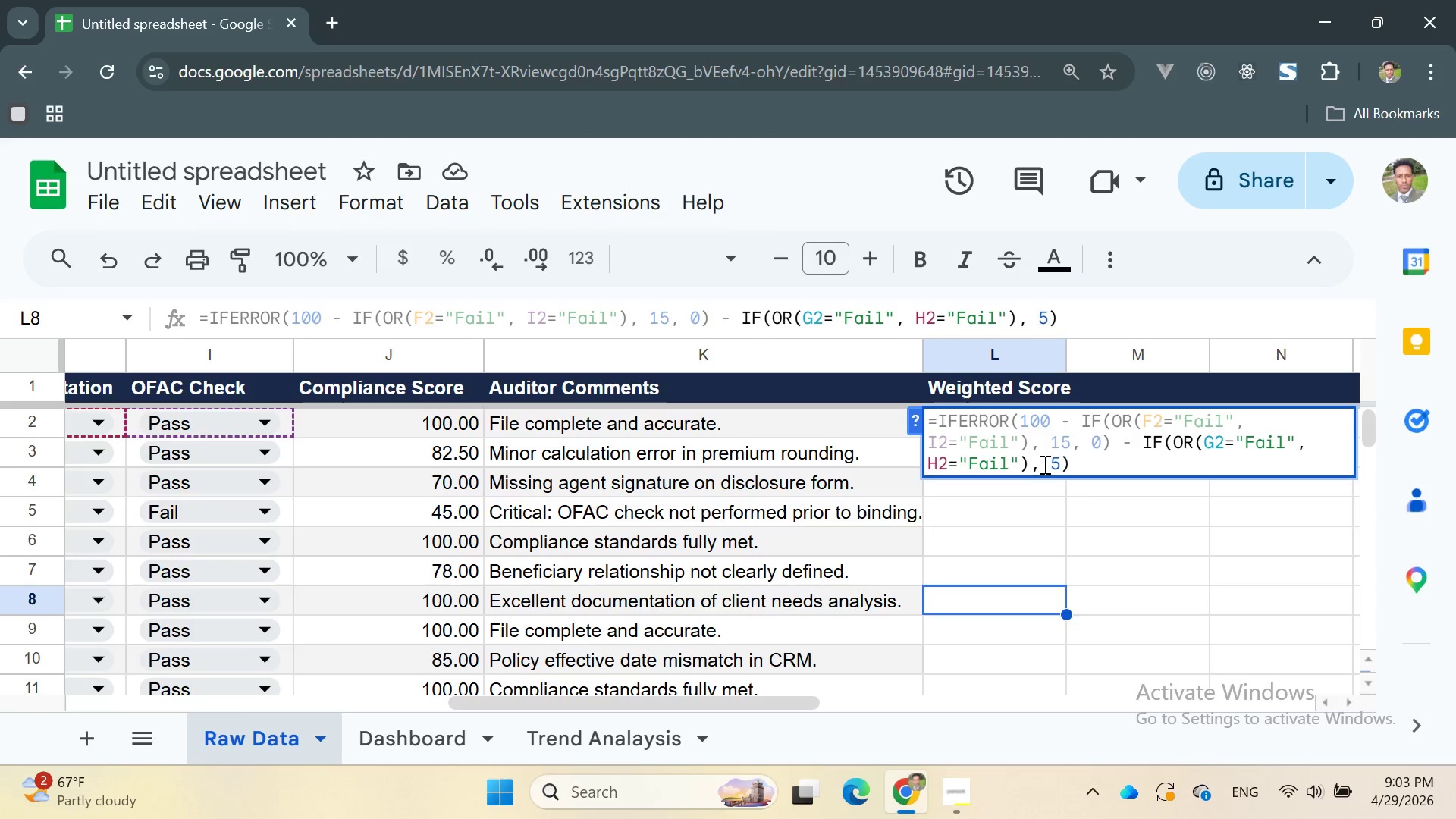 
key(Comma)
 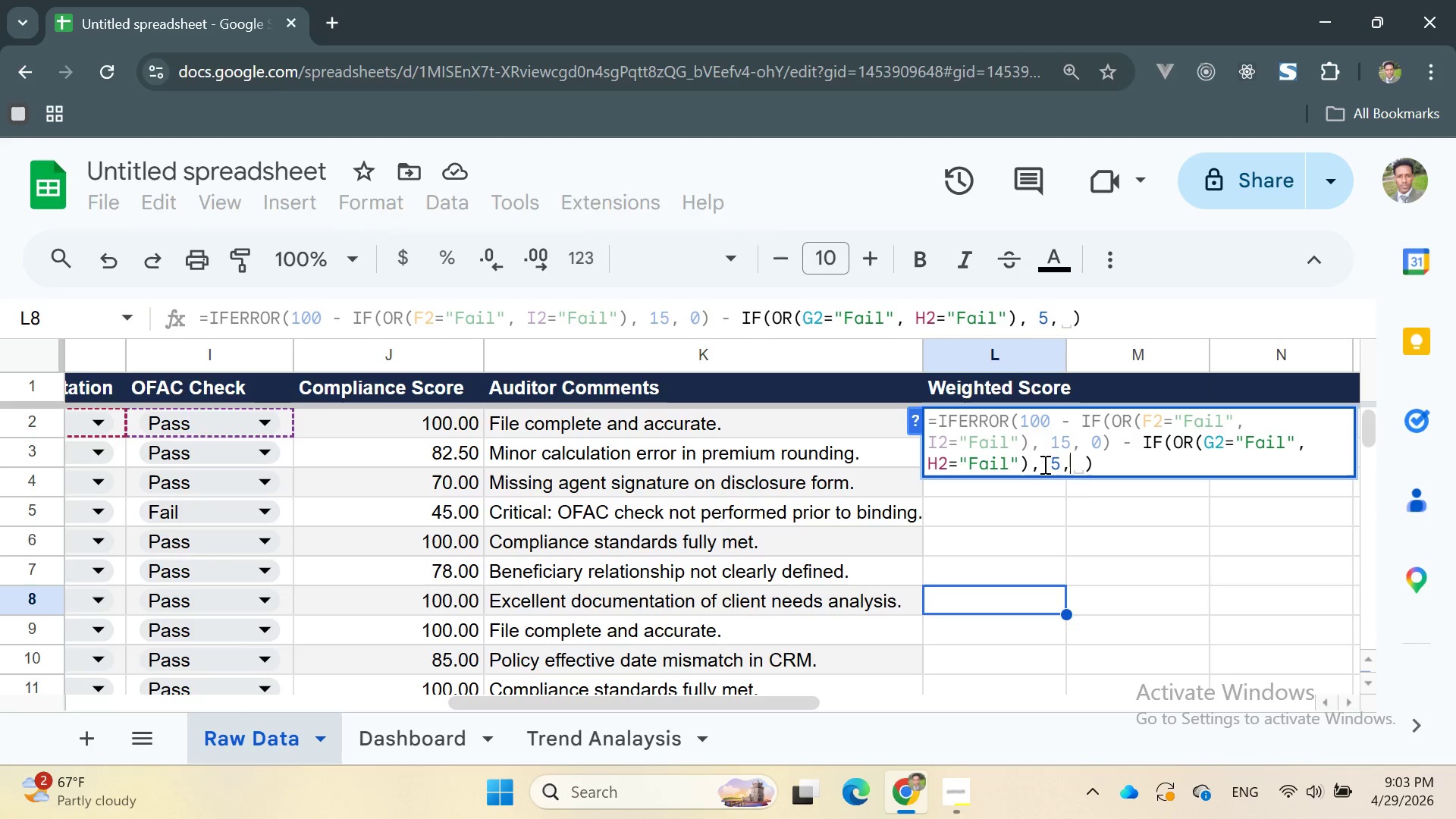 
key(Space)
 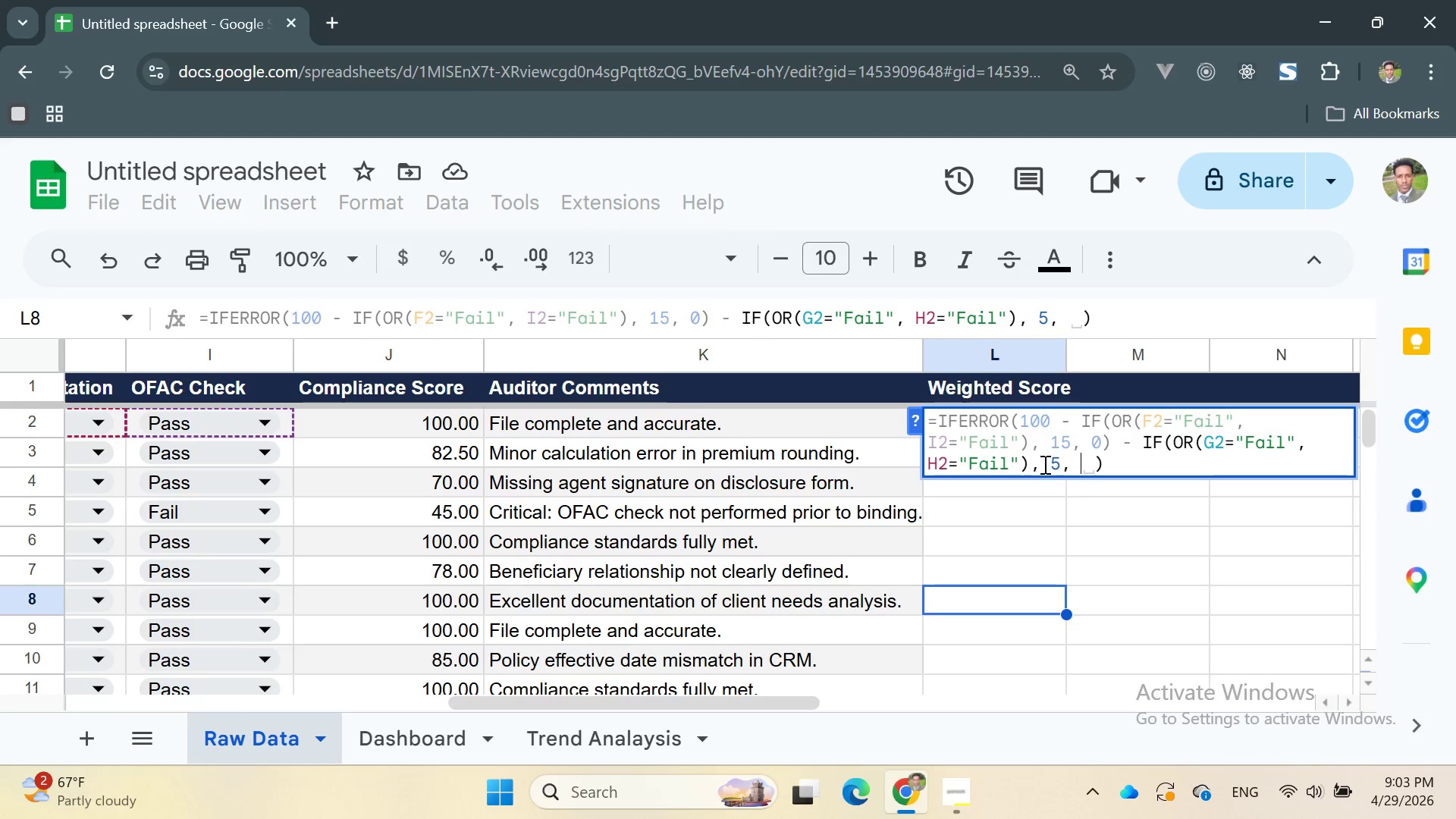 
key(0)
 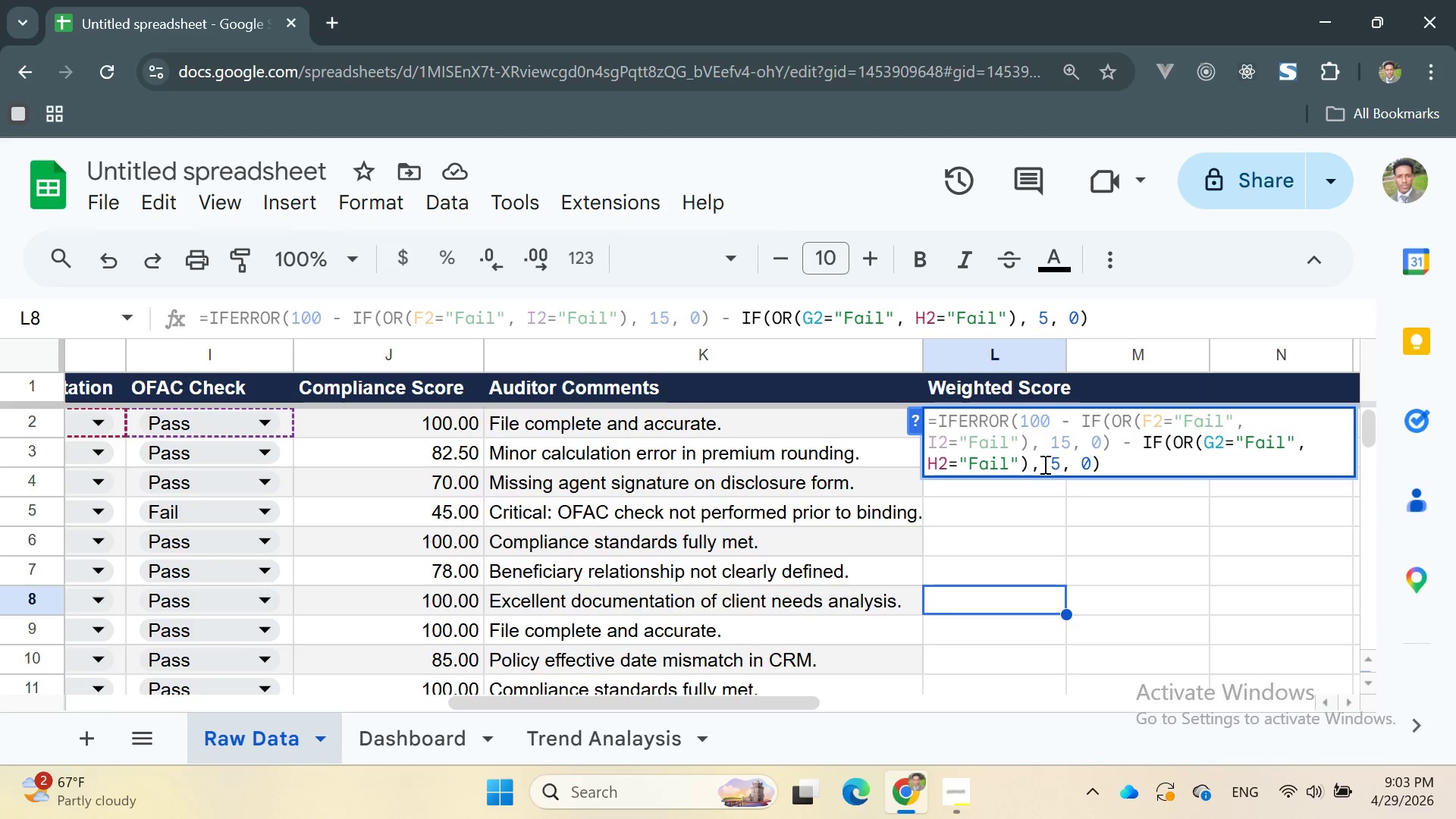 
key(ArrowRight)
 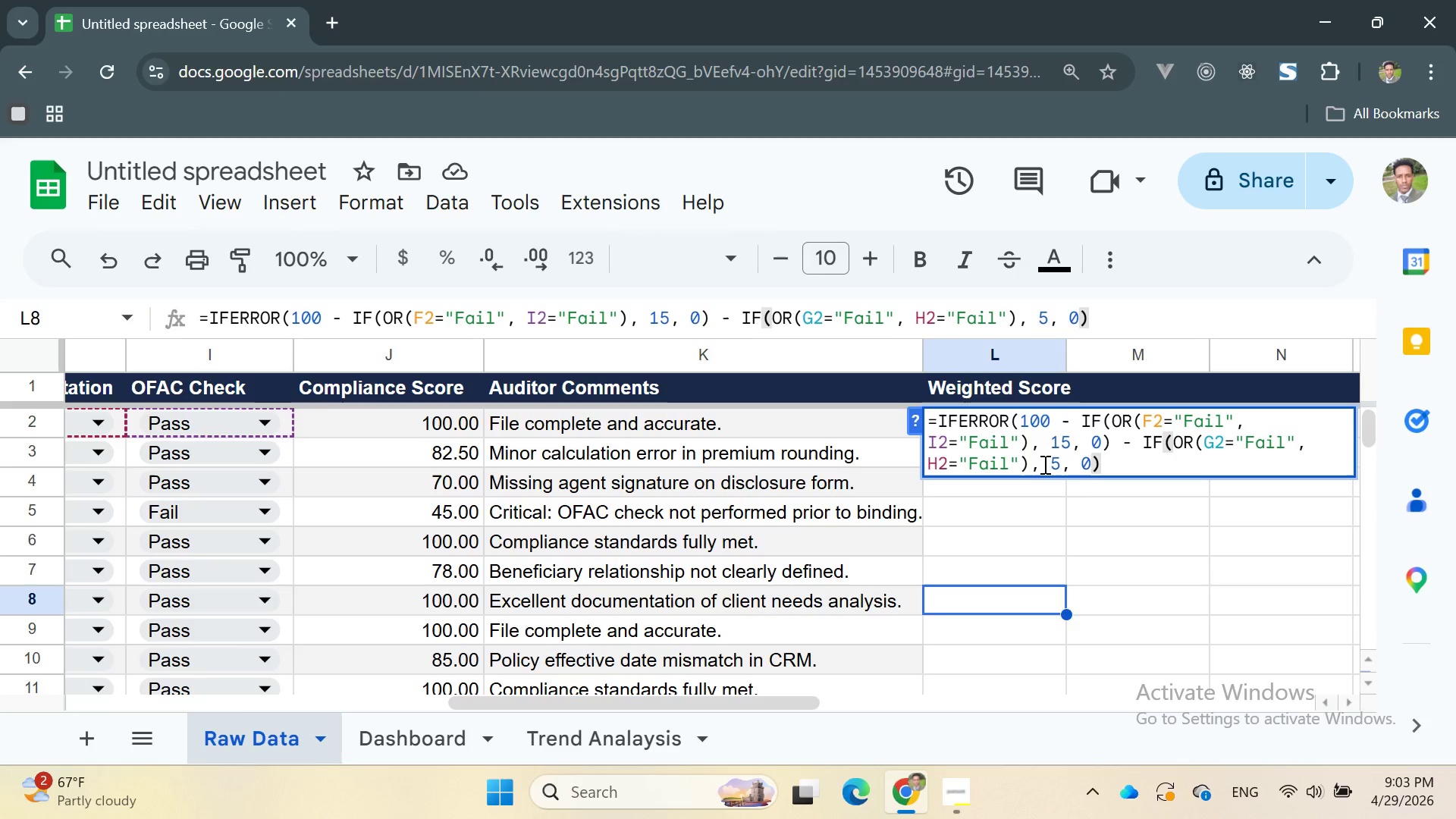 
wait(8.48)
 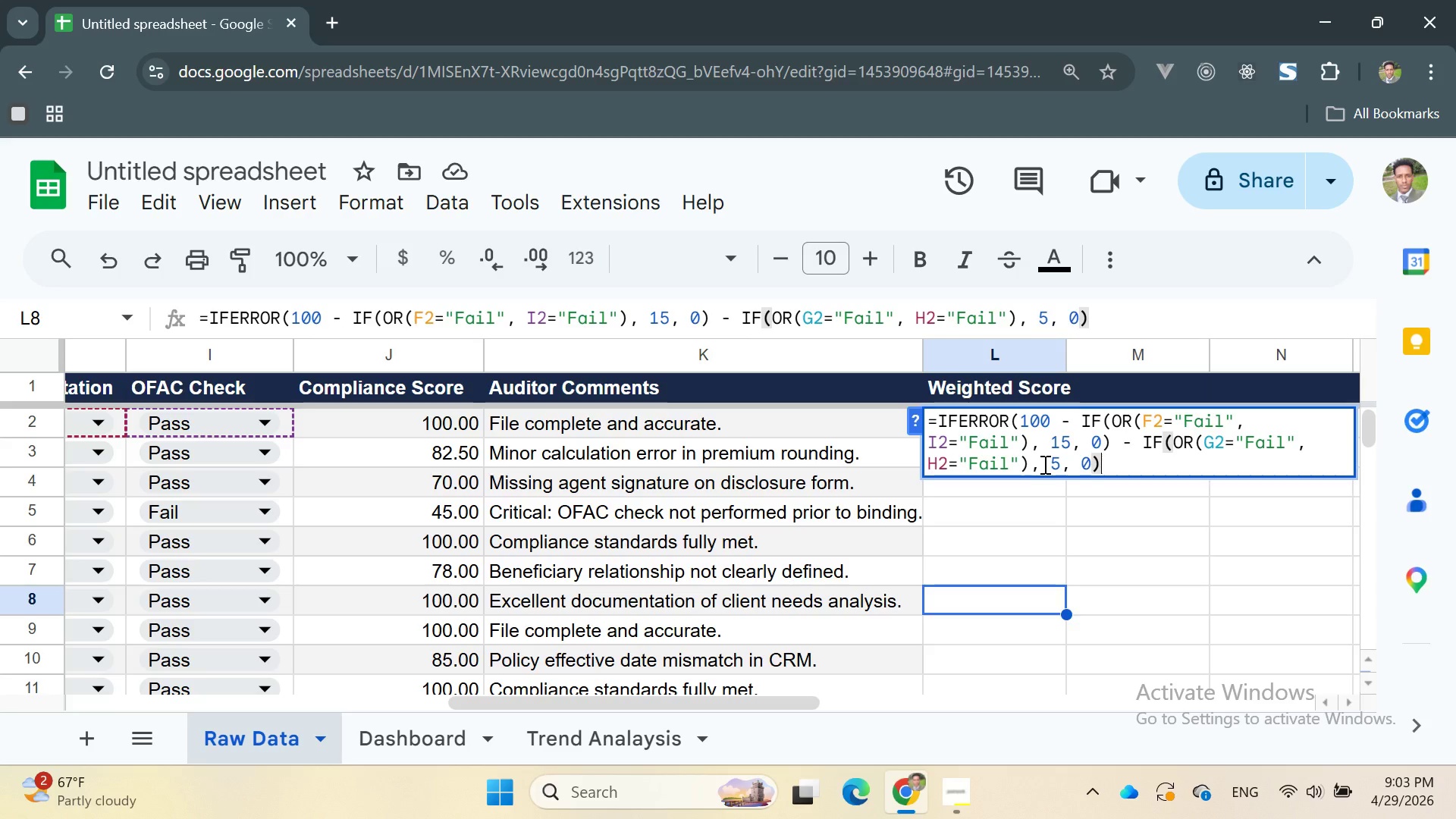 
key(Shift+0)
 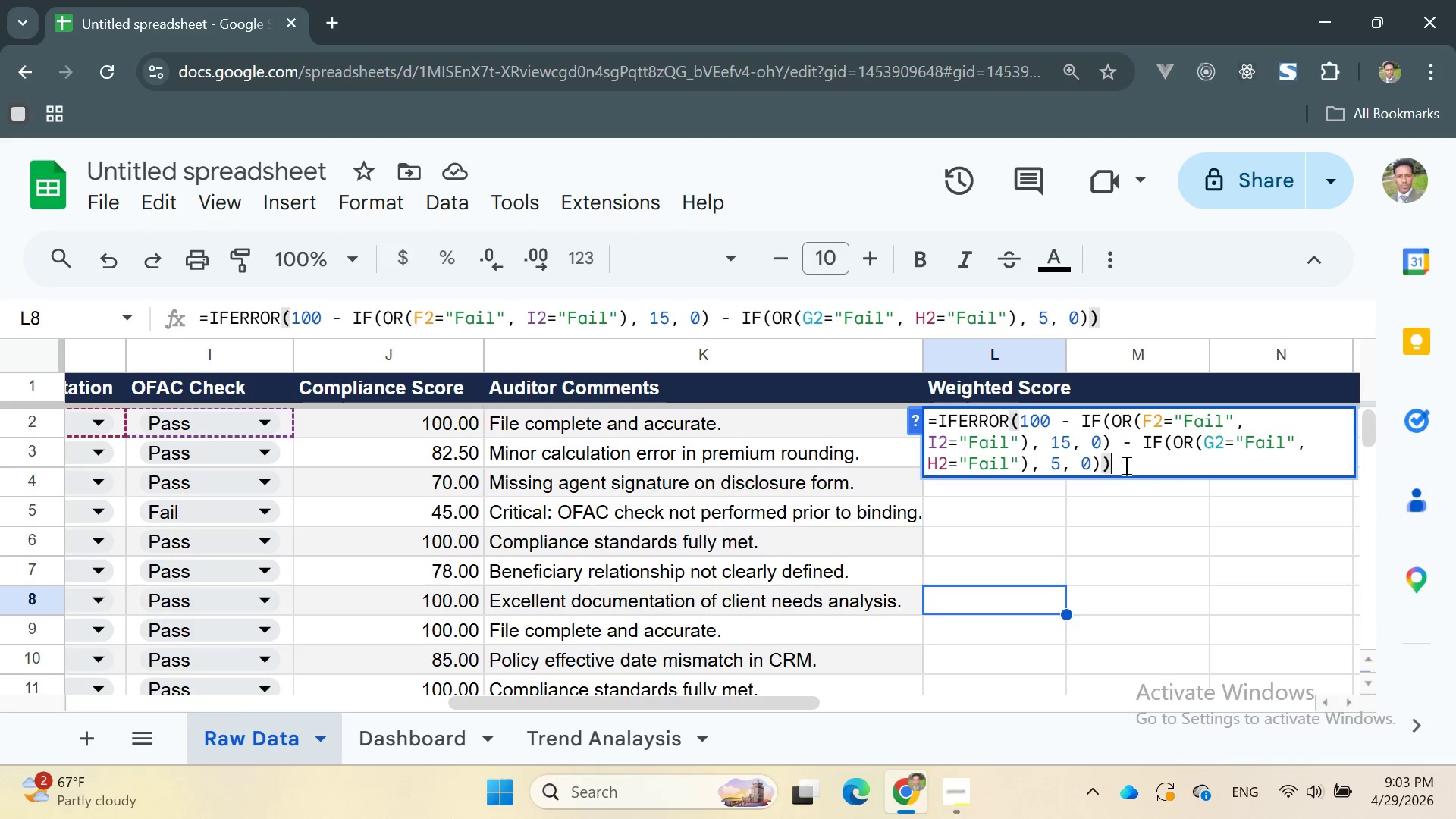 
key(Enter)
 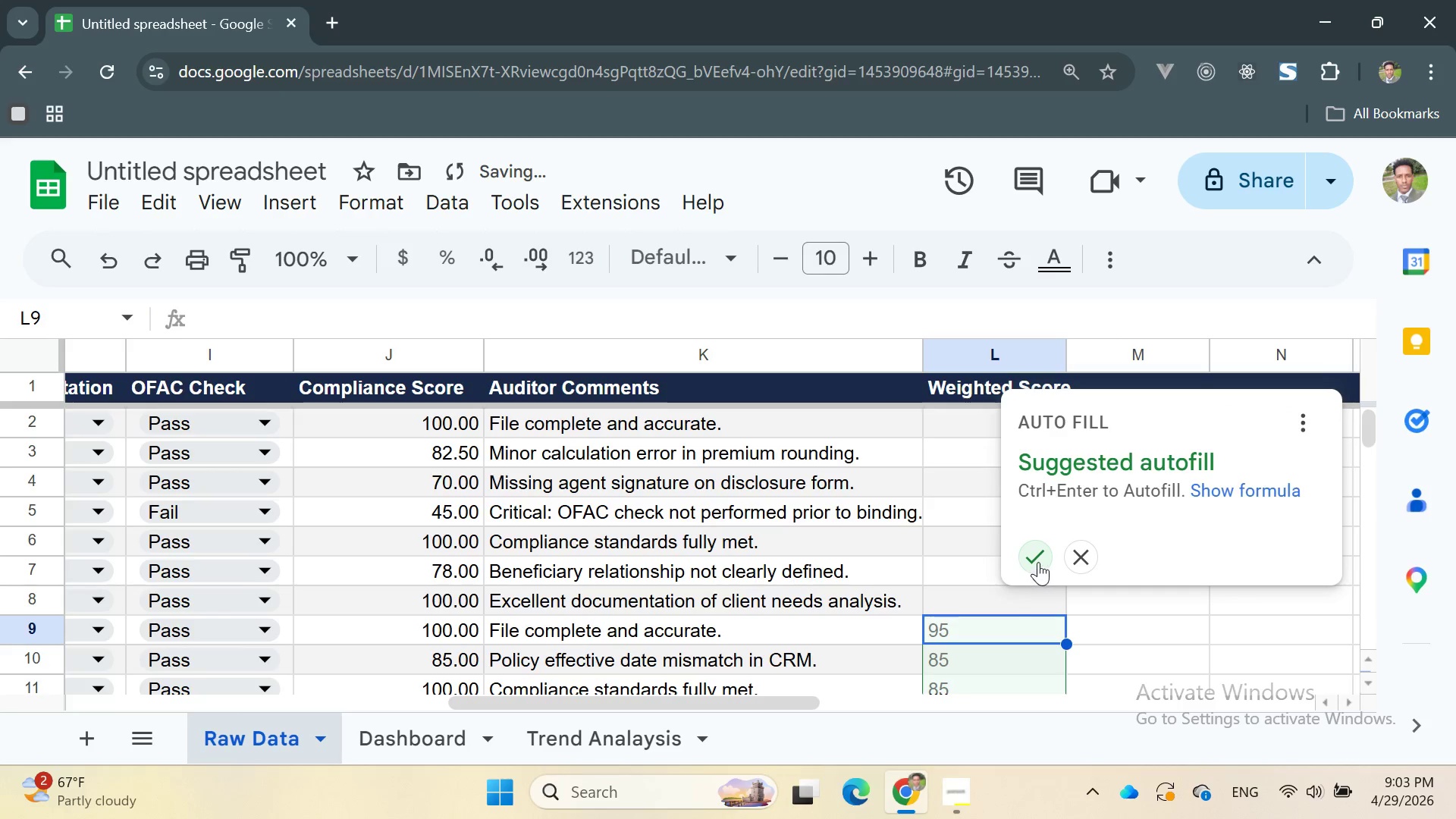 
left_click([1037, 560])
 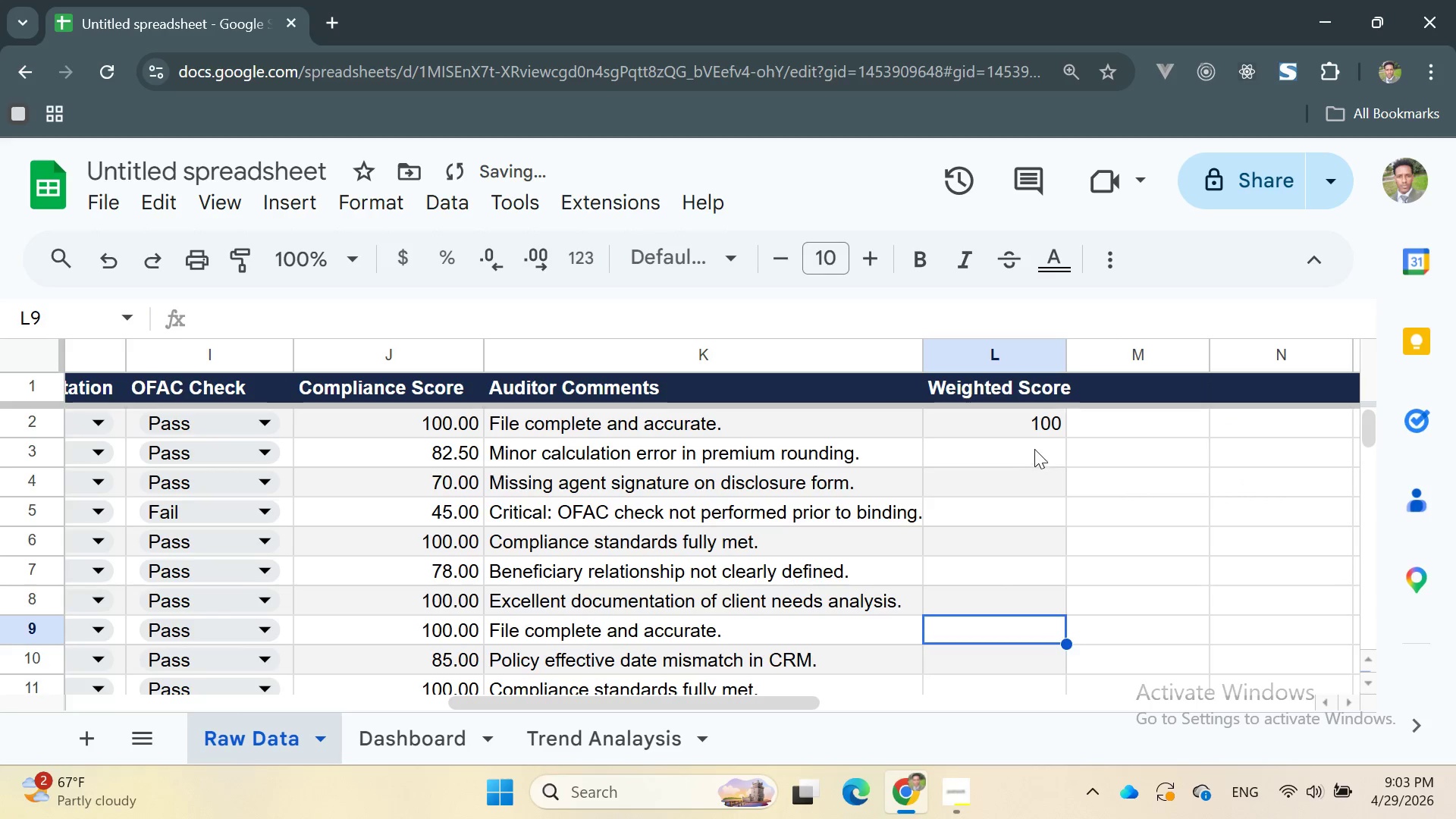 
left_click([1018, 416])
 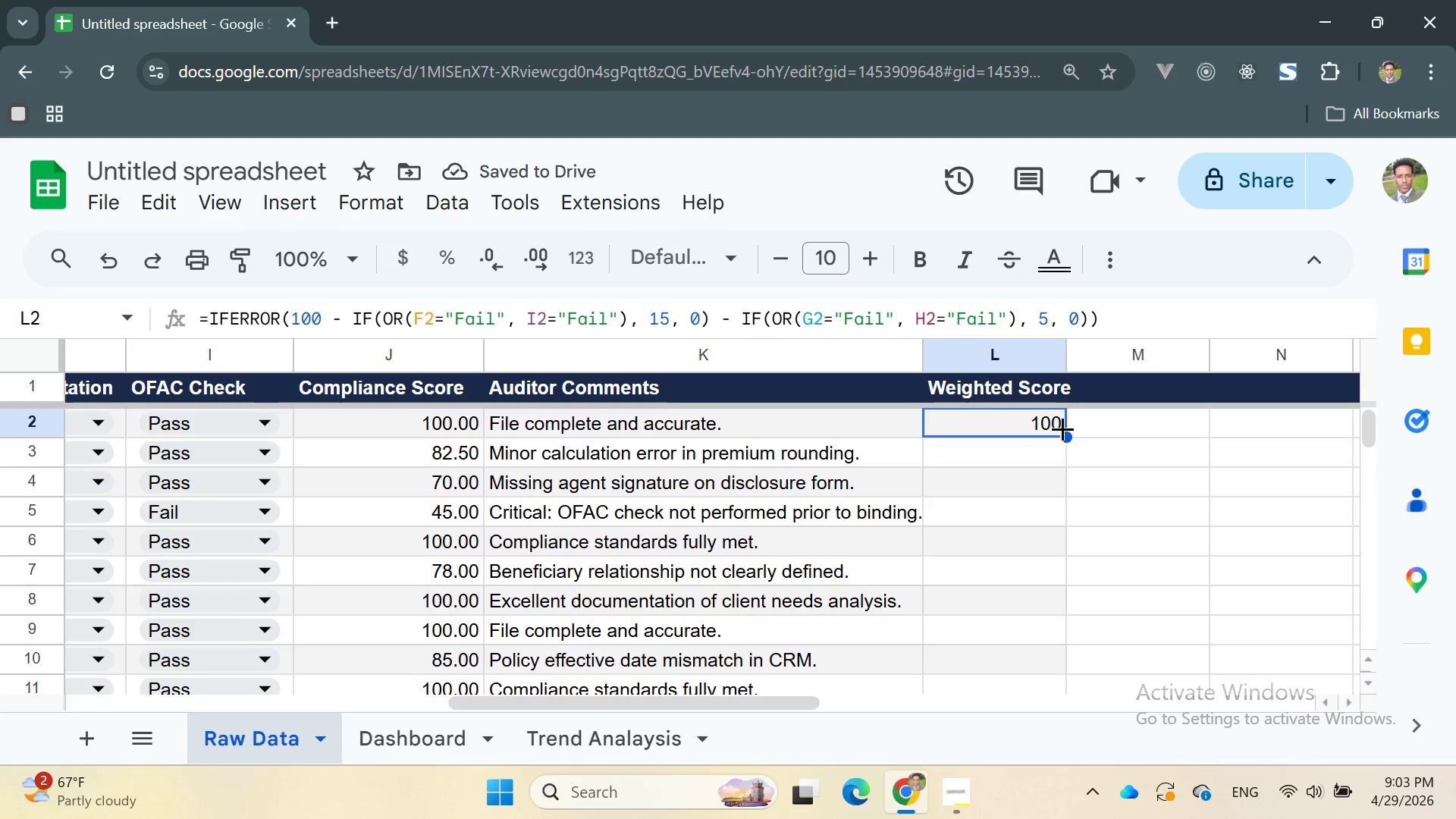 
left_click_drag(start_coordinate=[1066, 434], to_coordinate=[993, 502])
 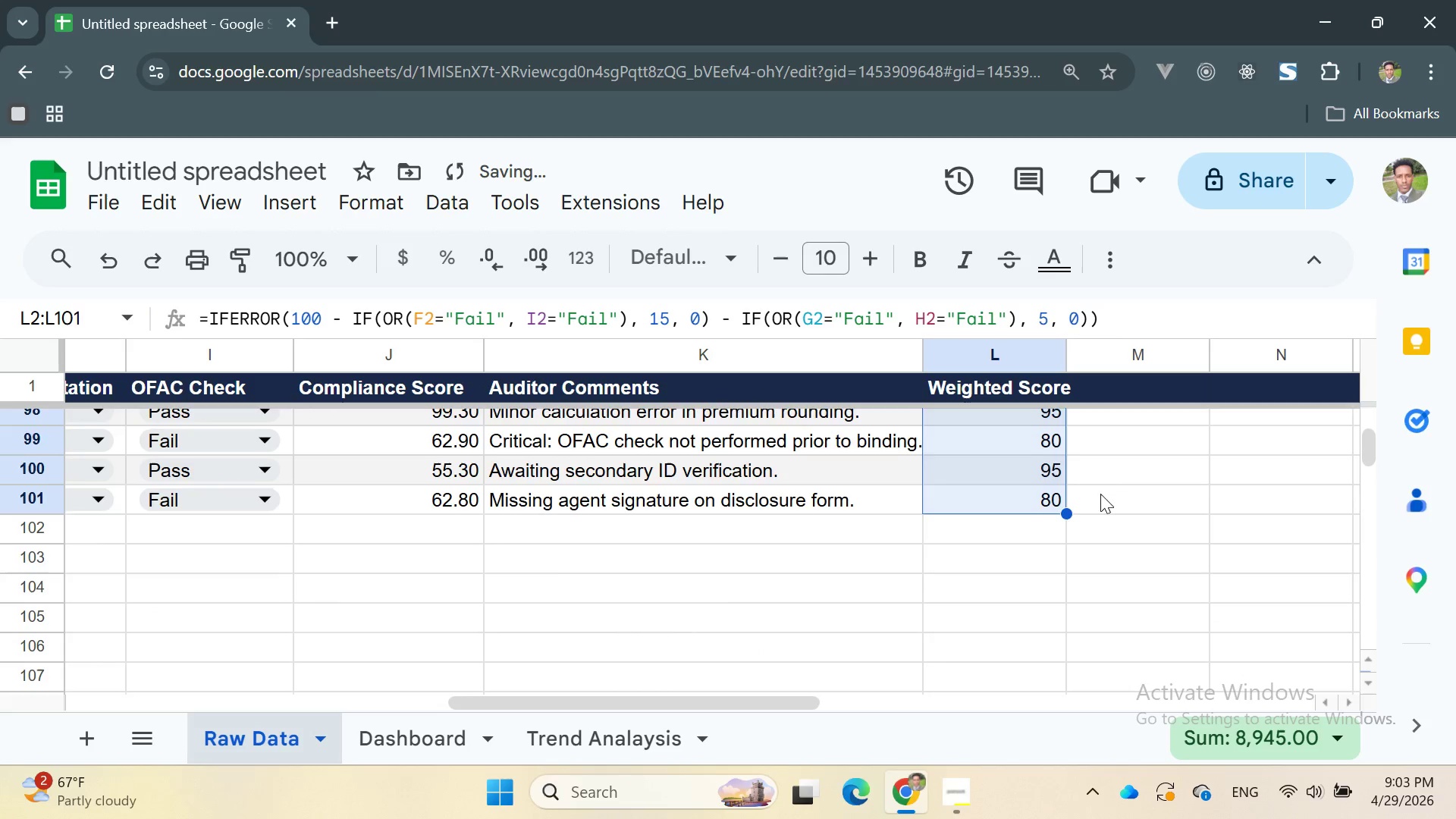 
scroll: coordinate [1124, 467], scroll_direction: up, amount: 39.0
 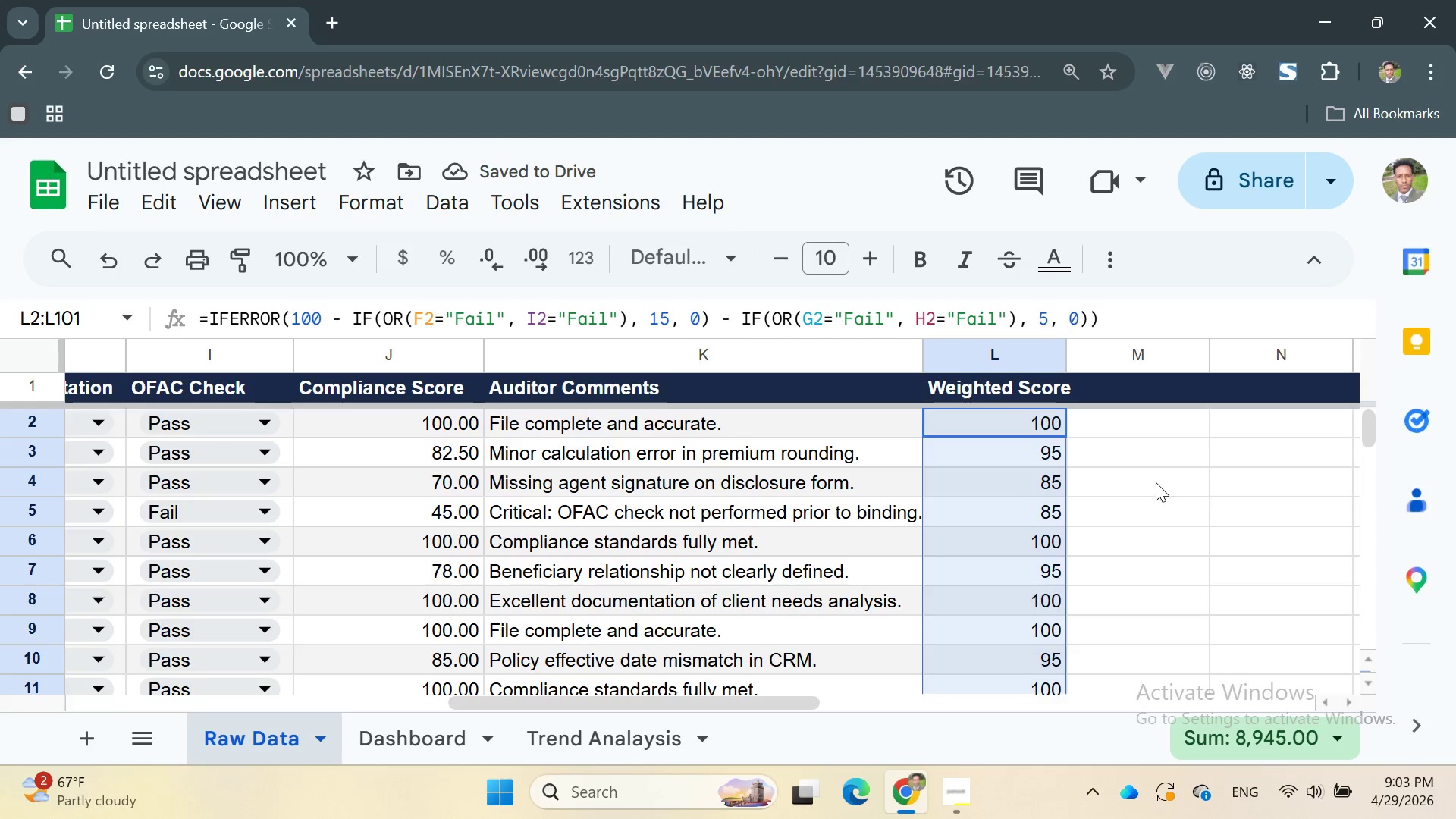 
left_click([1156, 482])
 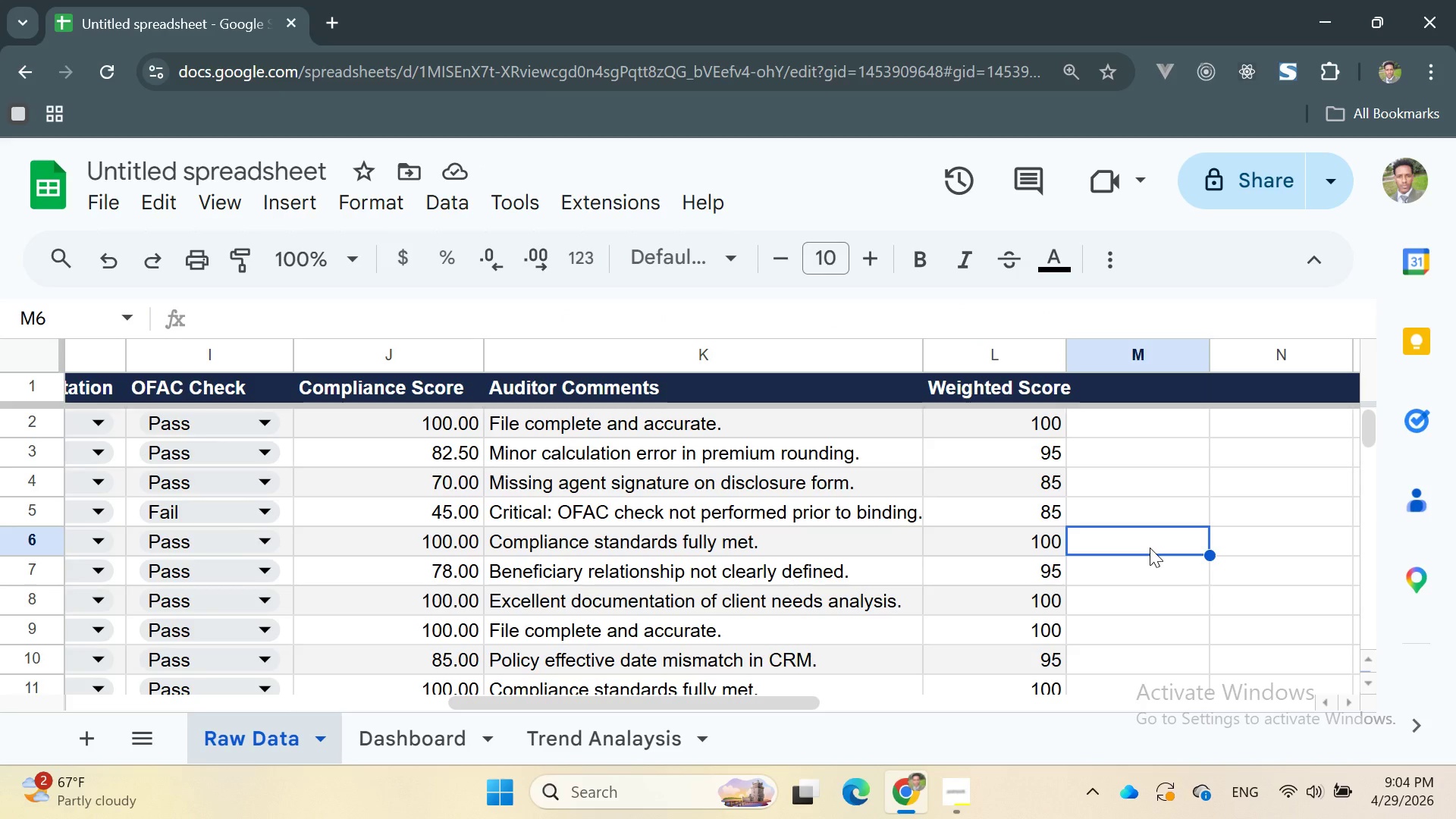 
wait(8.17)
 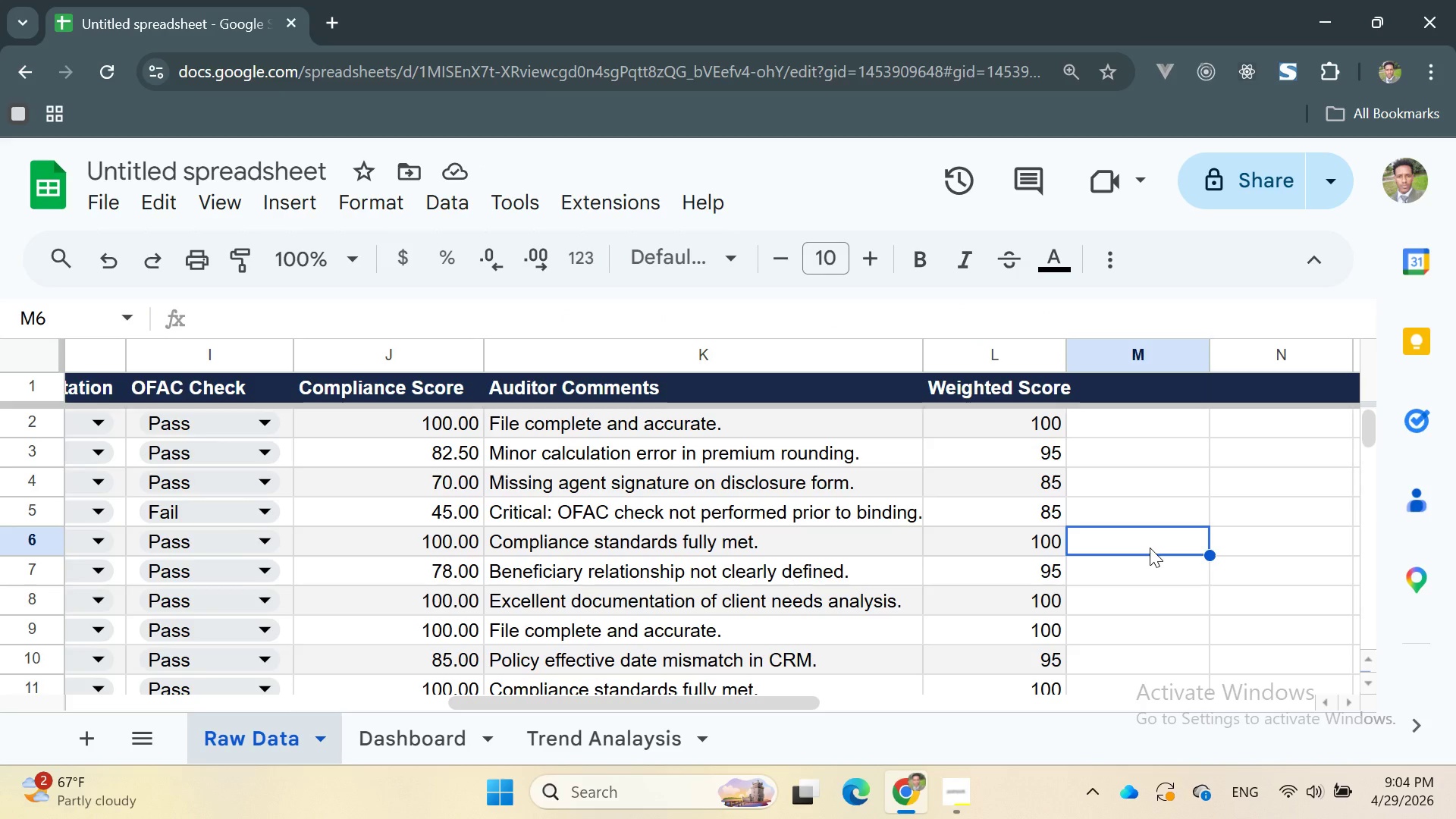 
scroll: coordinate [1026, 524], scroll_direction: down, amount: 5.0
 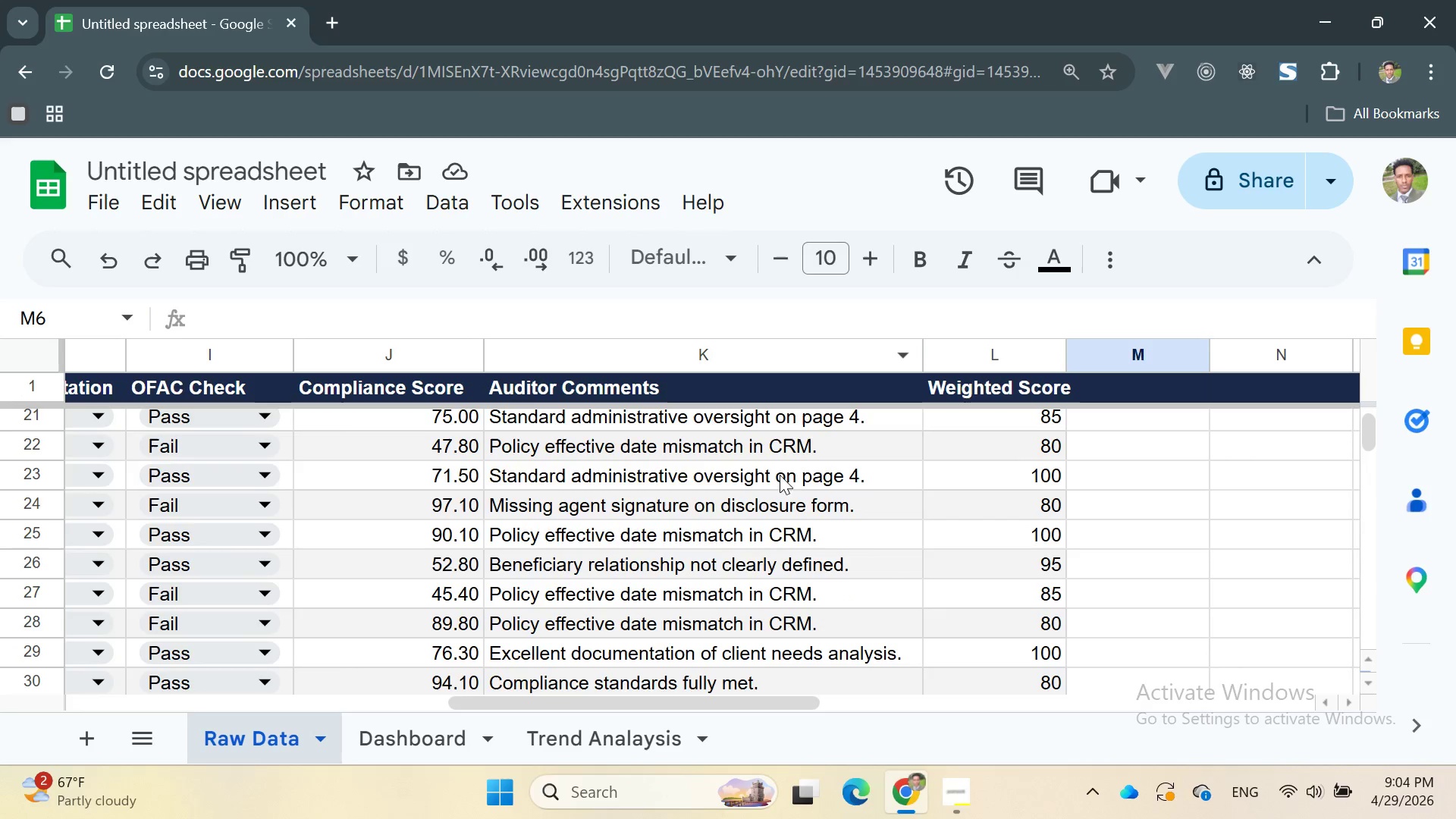 
scroll: coordinate [333, 502], scroll_direction: up, amount: 15.0
 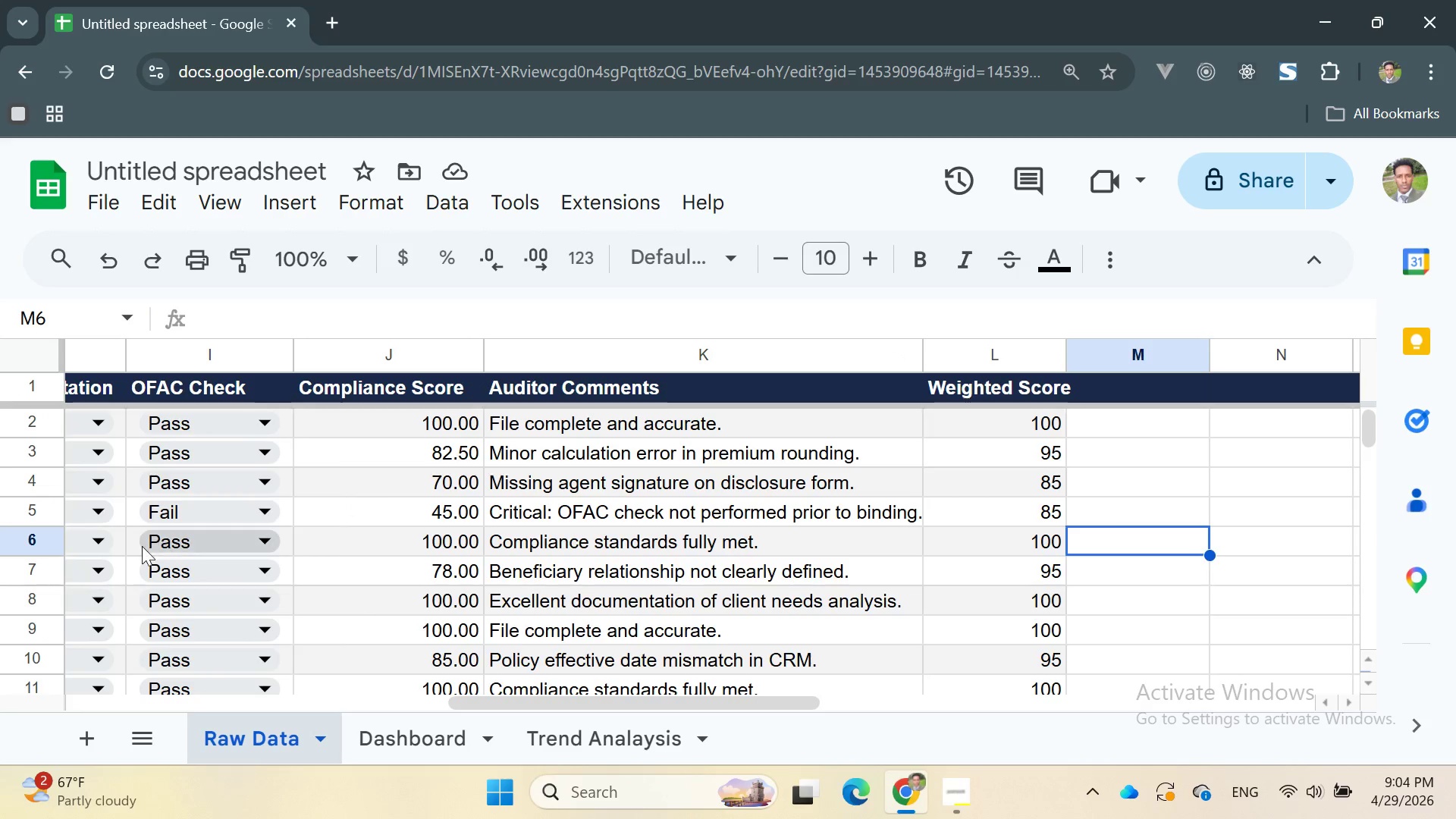 
mouse_move([173, 510])
 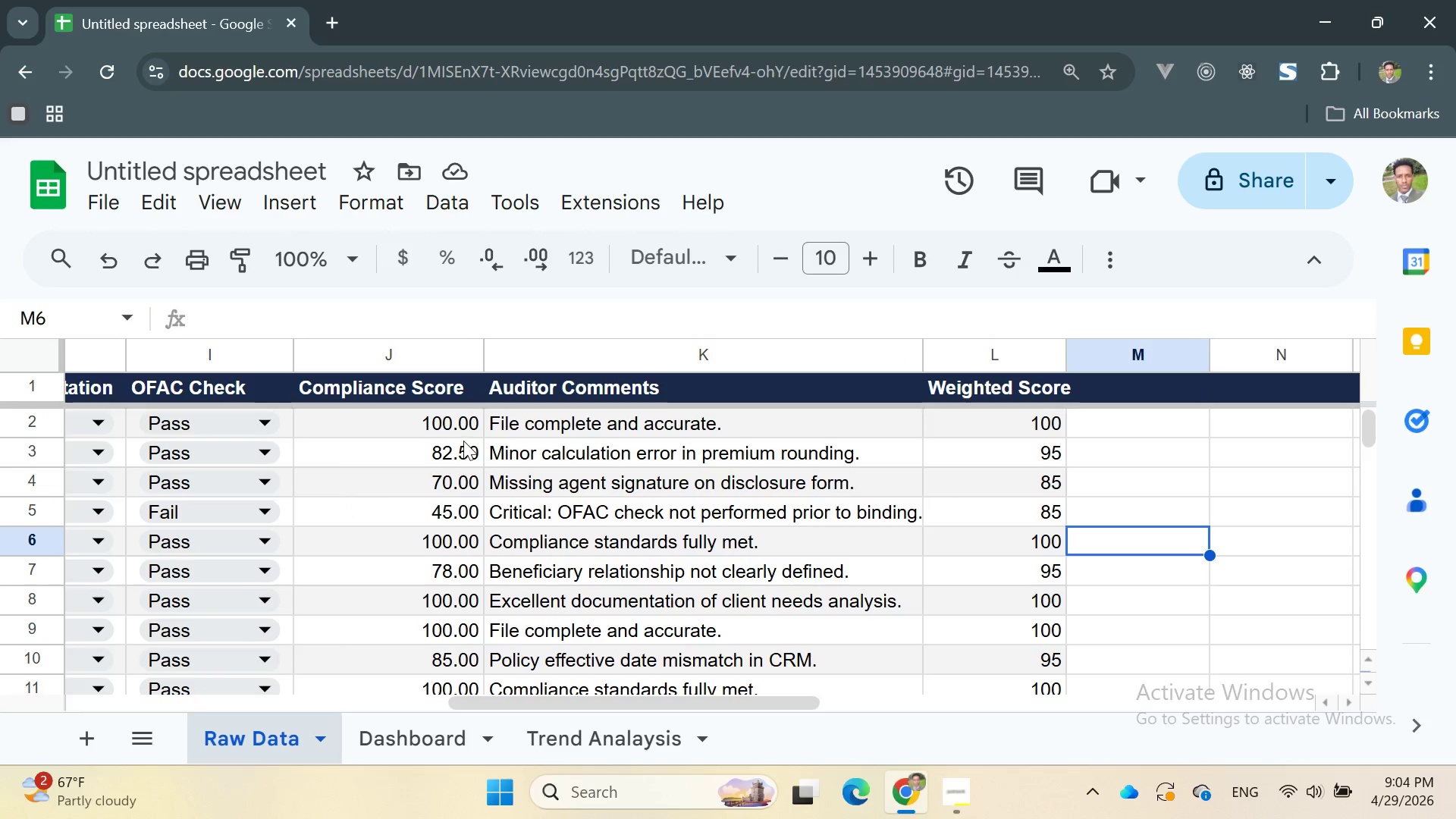 
scroll: coordinate [420, 471], scroll_direction: up, amount: 19.0
 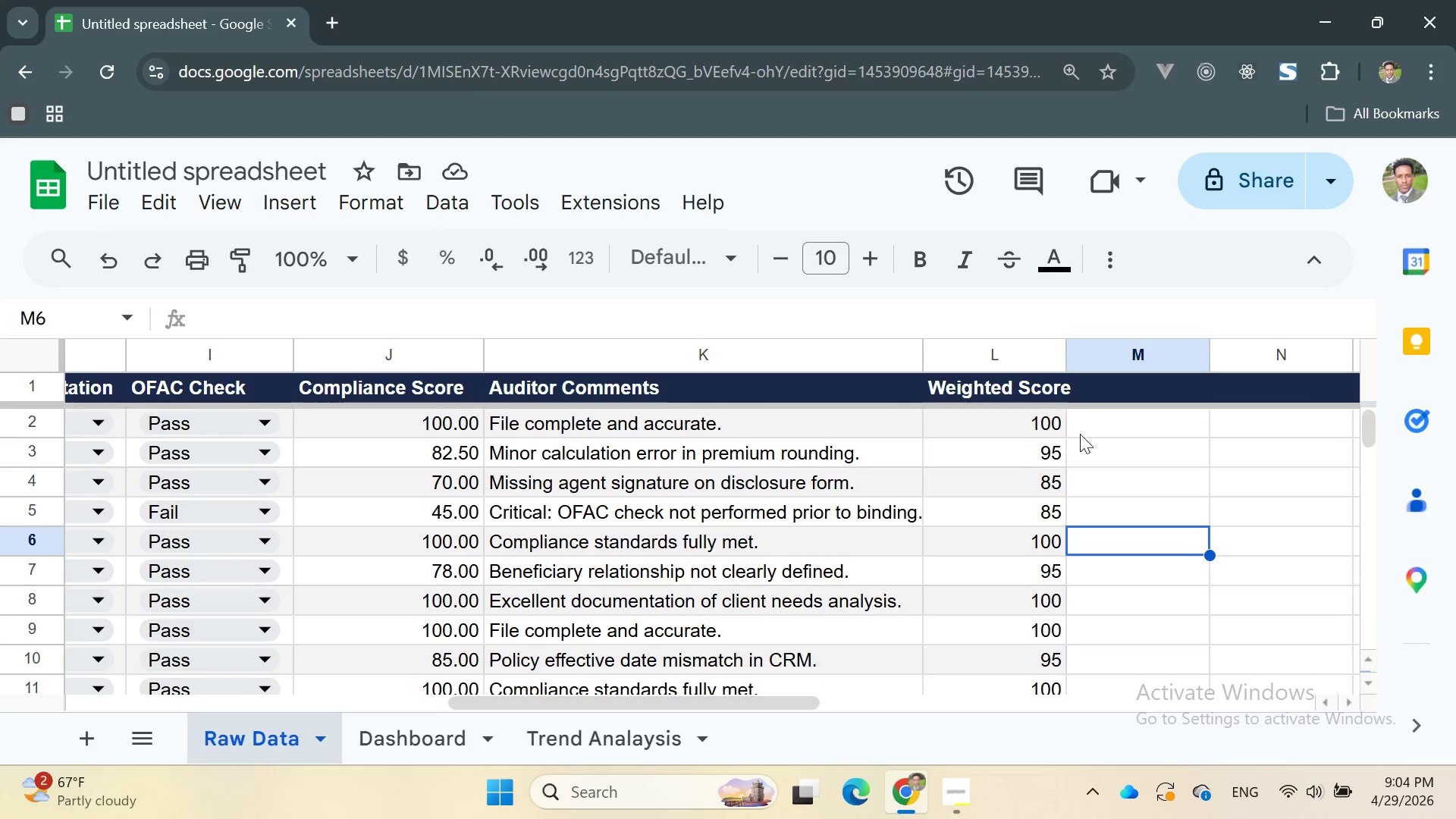 
left_click([1081, 431])
 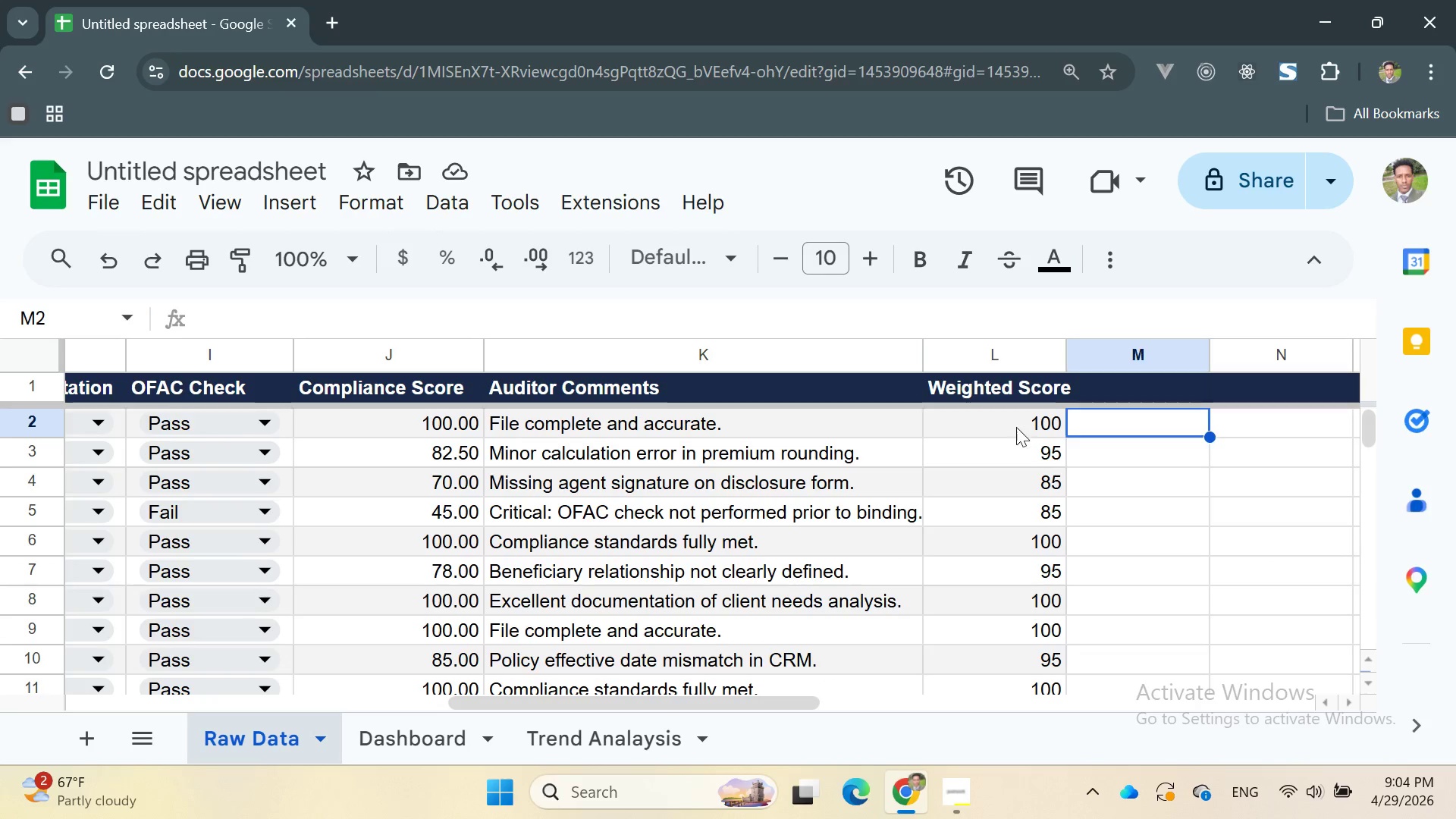 
left_click([1012, 425])
 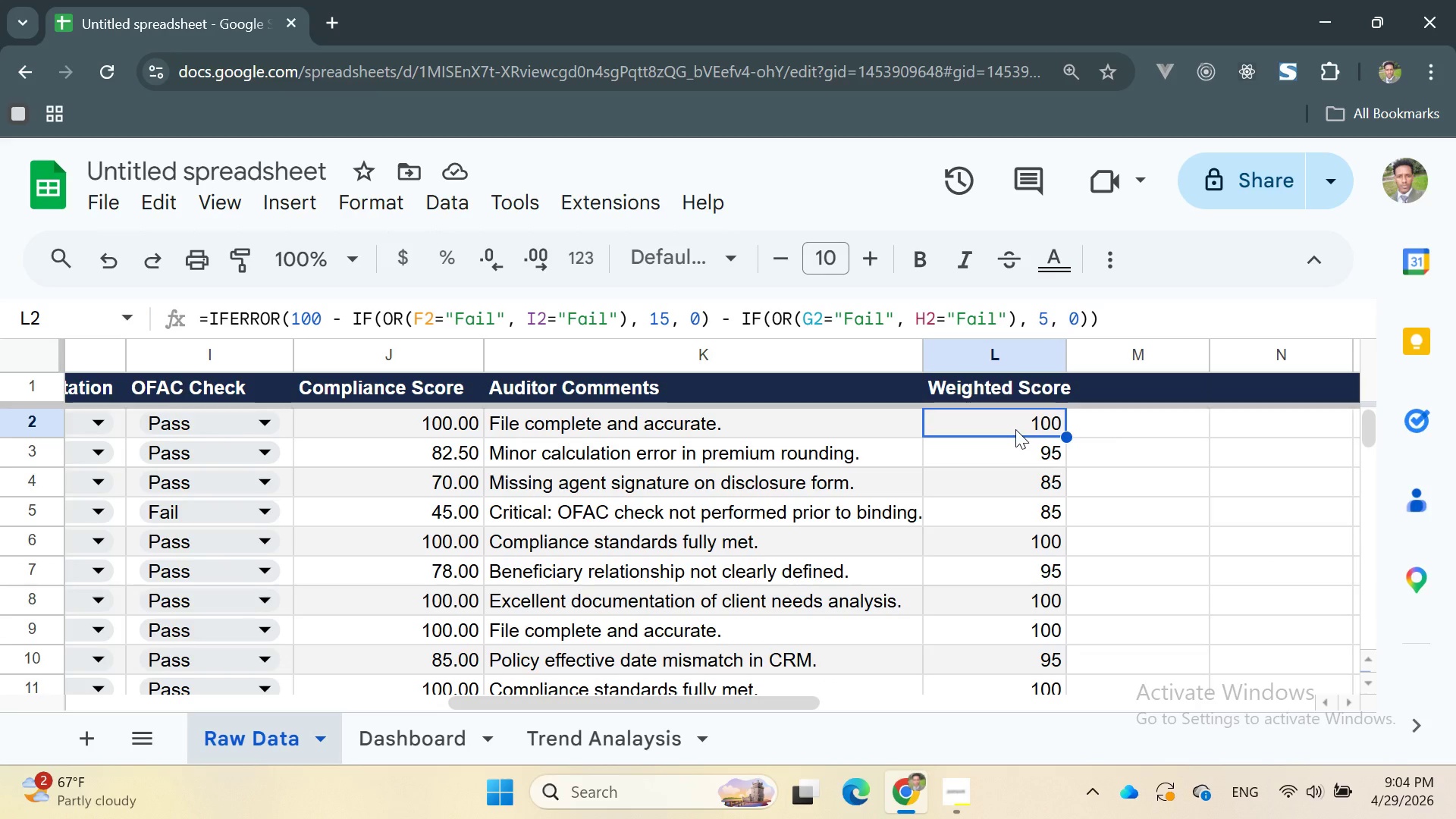 
wait(10.17)
 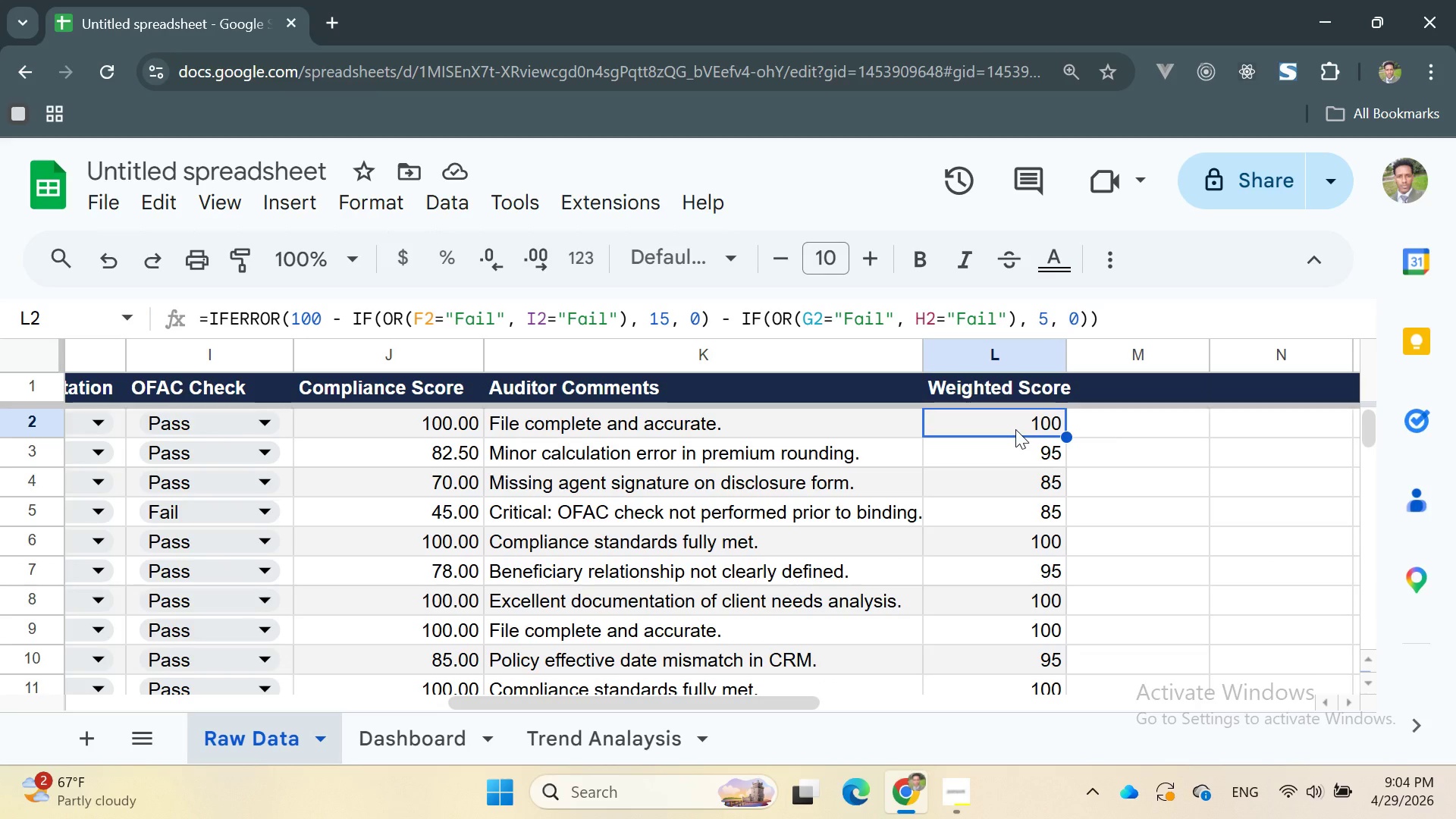 
left_click_drag(start_coordinate=[981, 422], to_coordinate=[986, 592])
 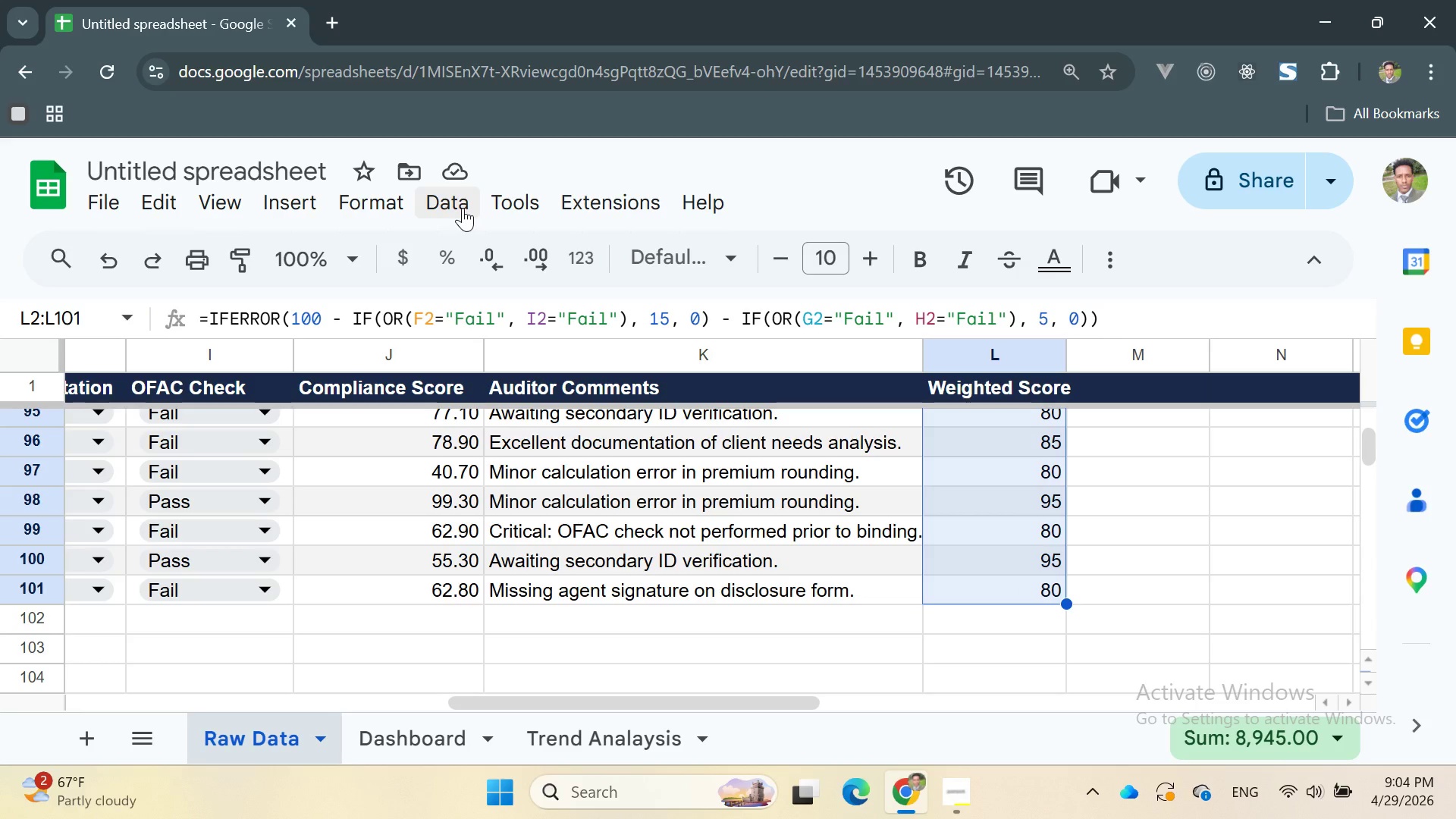 
scroll: coordinate [463, 208], scroll_direction: up, amount: 1.0
 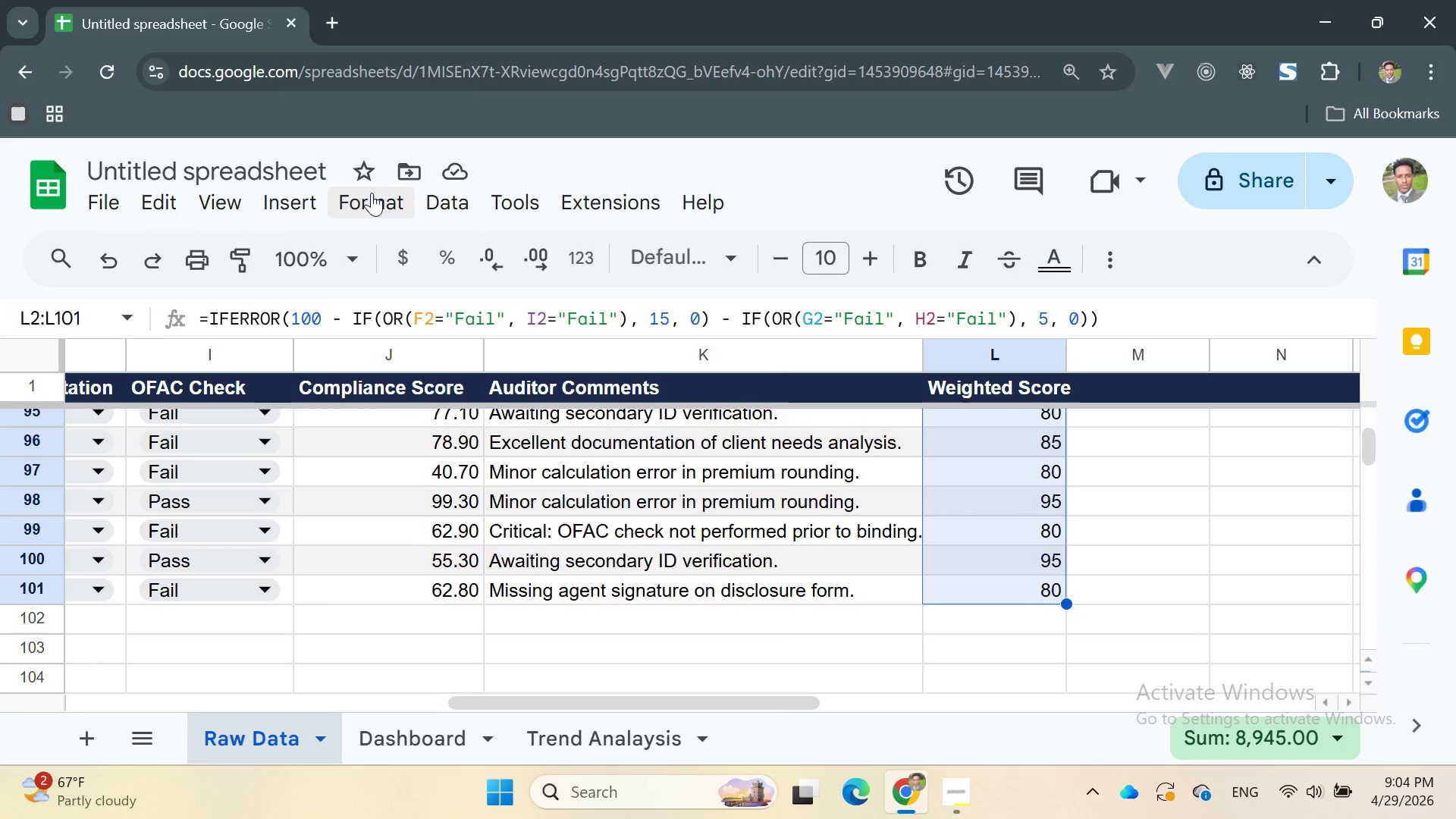 
left_click([372, 193])
 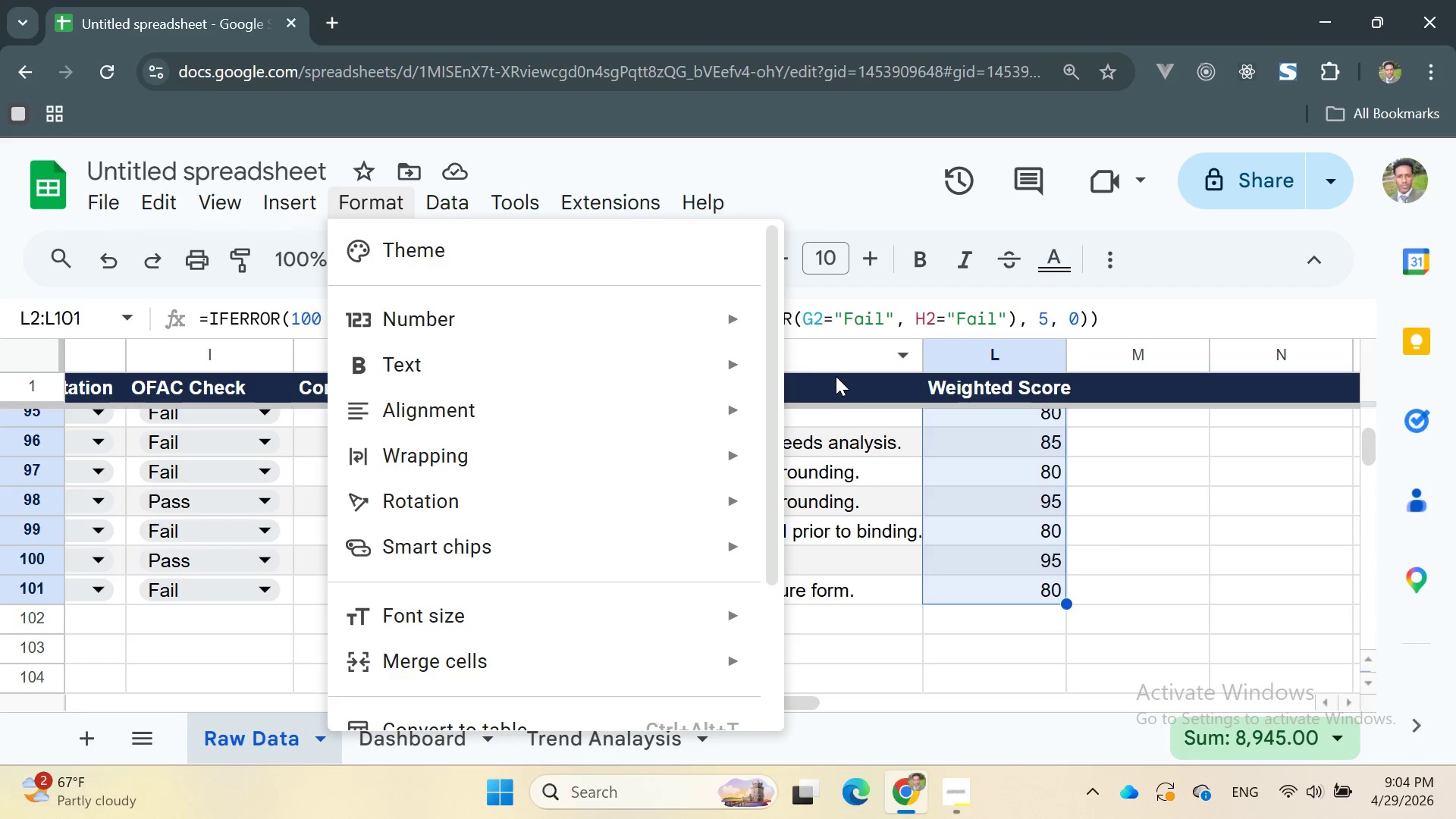 
wait(6.81)
 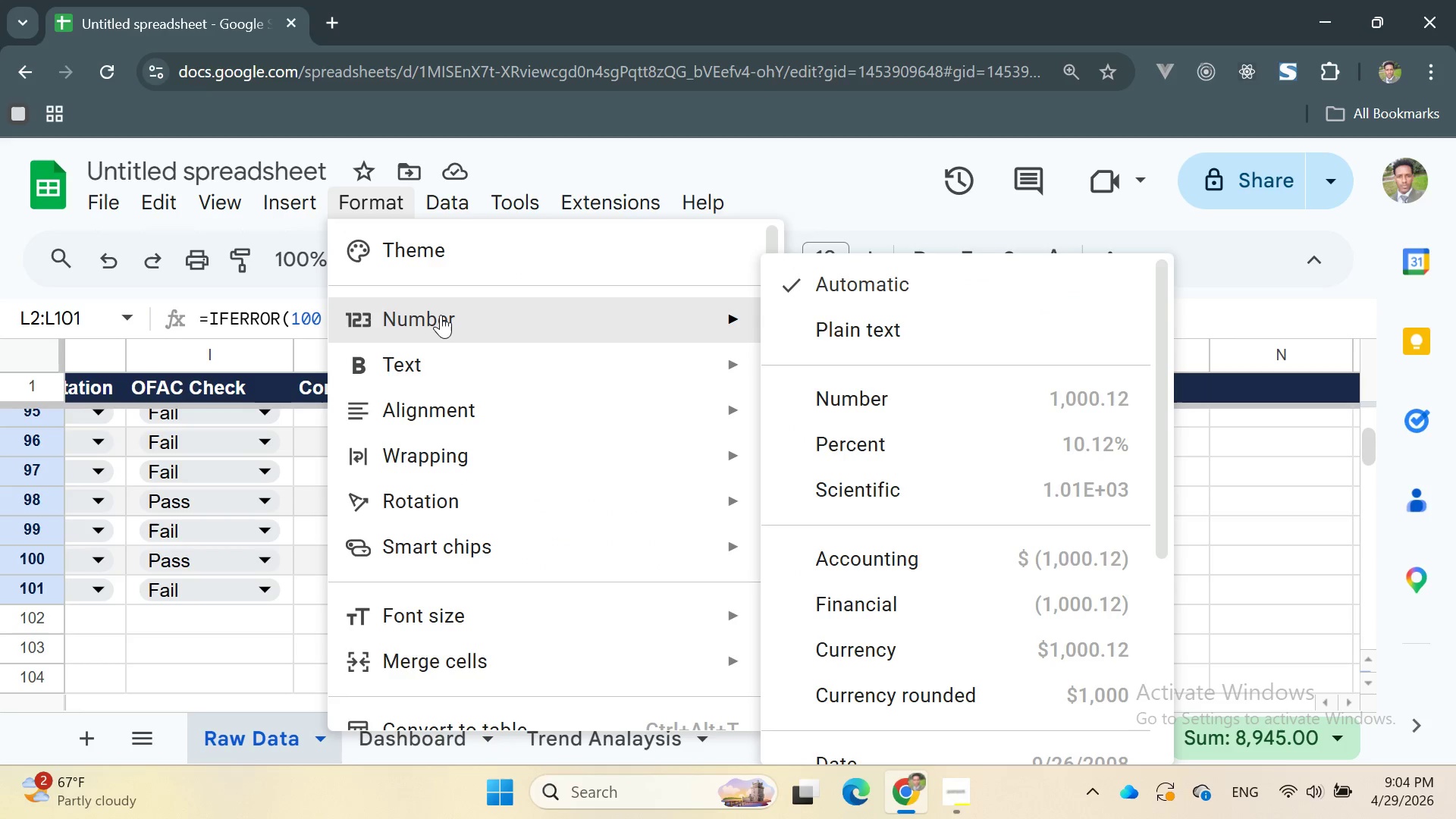 
left_click([833, 391])
 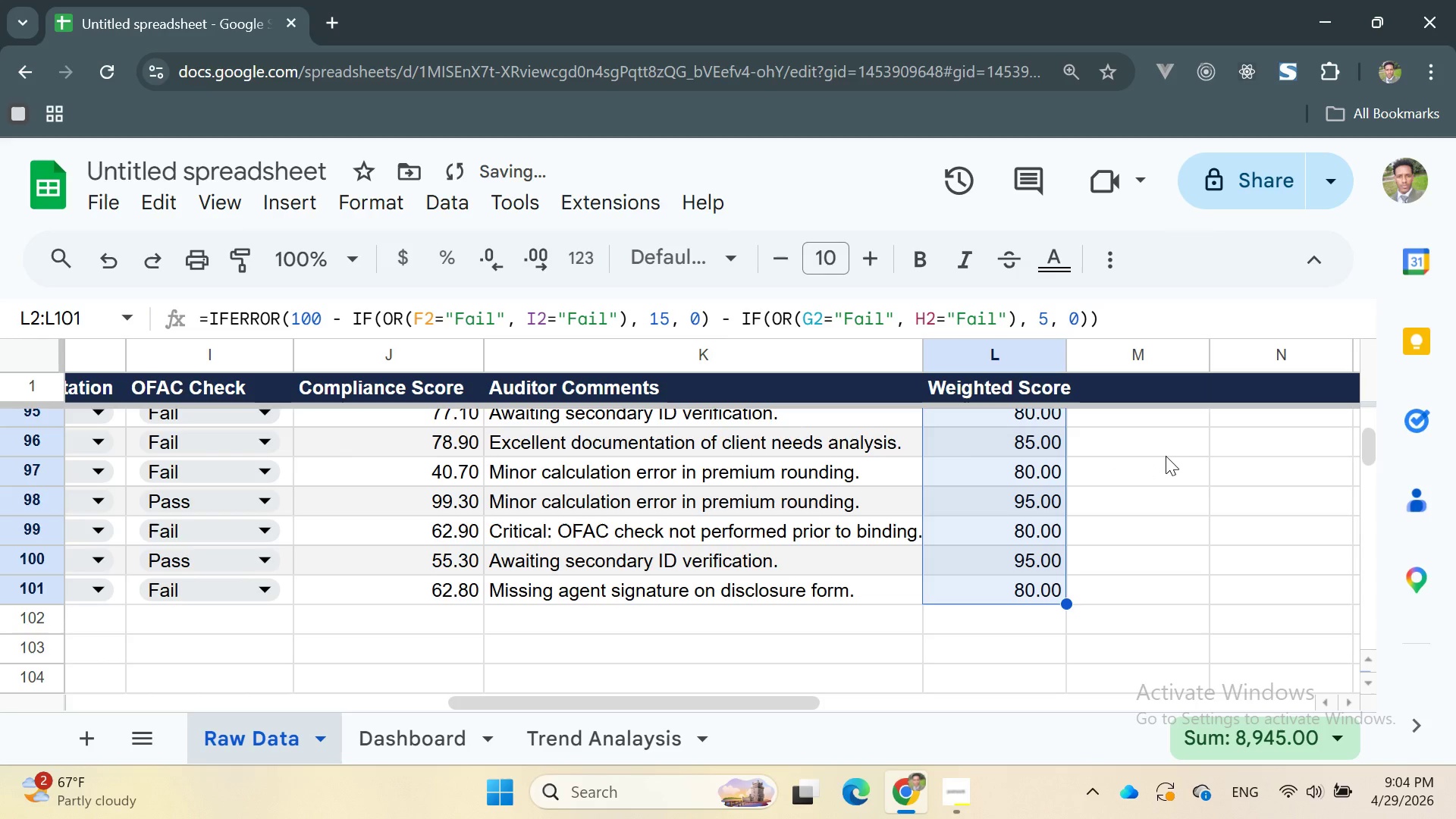 
left_click([1166, 456])
 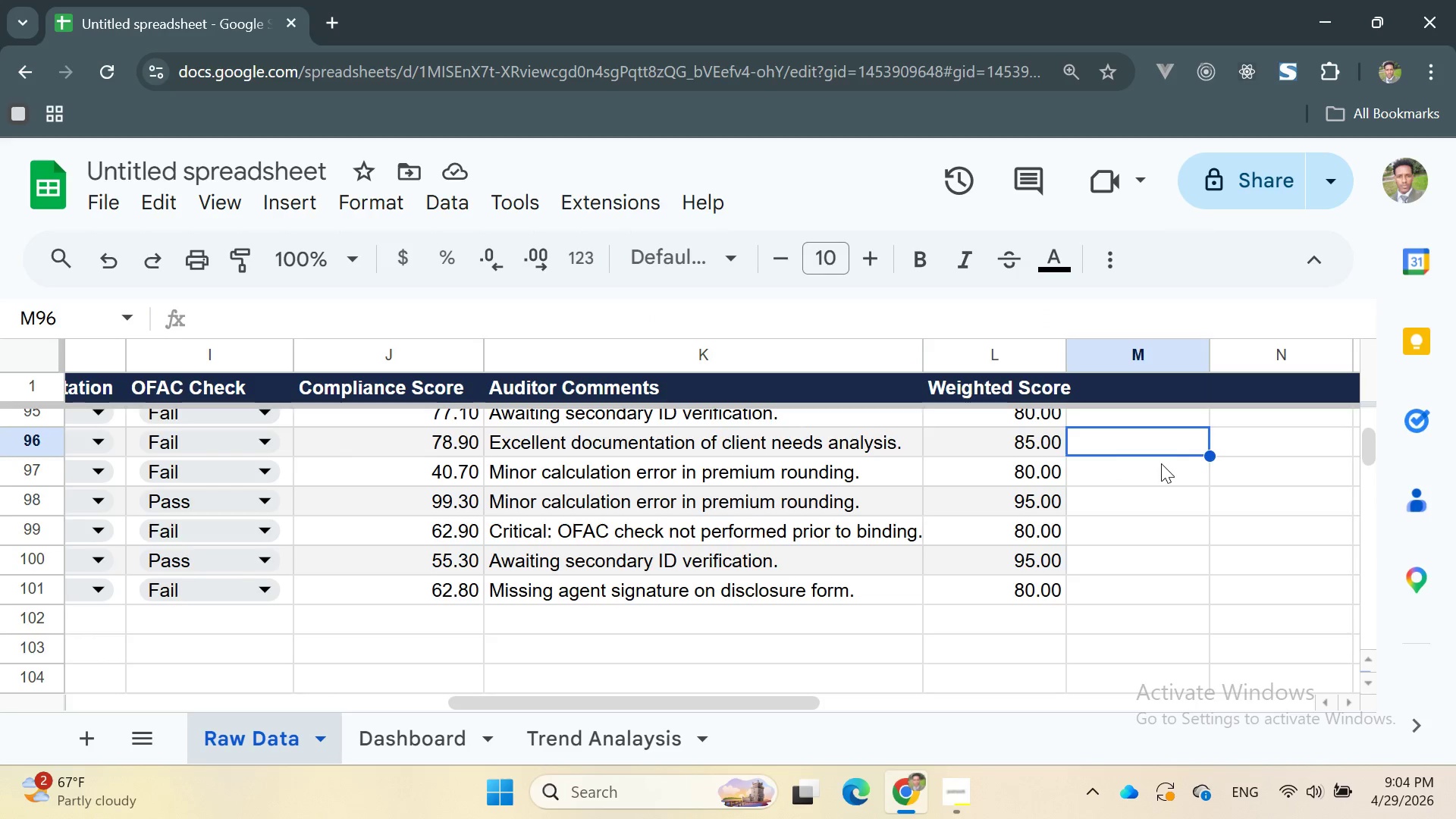 
wait(8.98)
 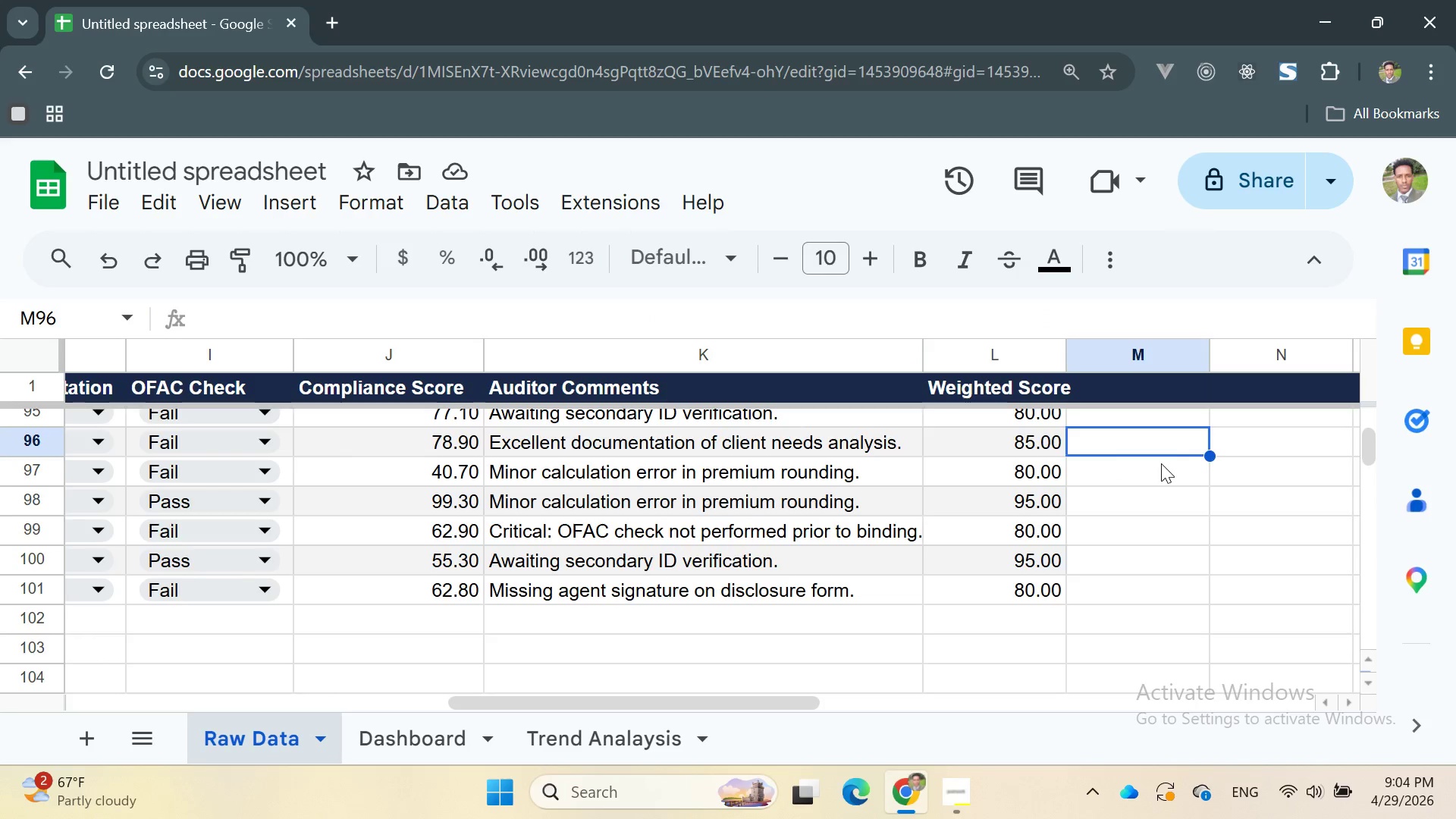 
left_click([945, 789])